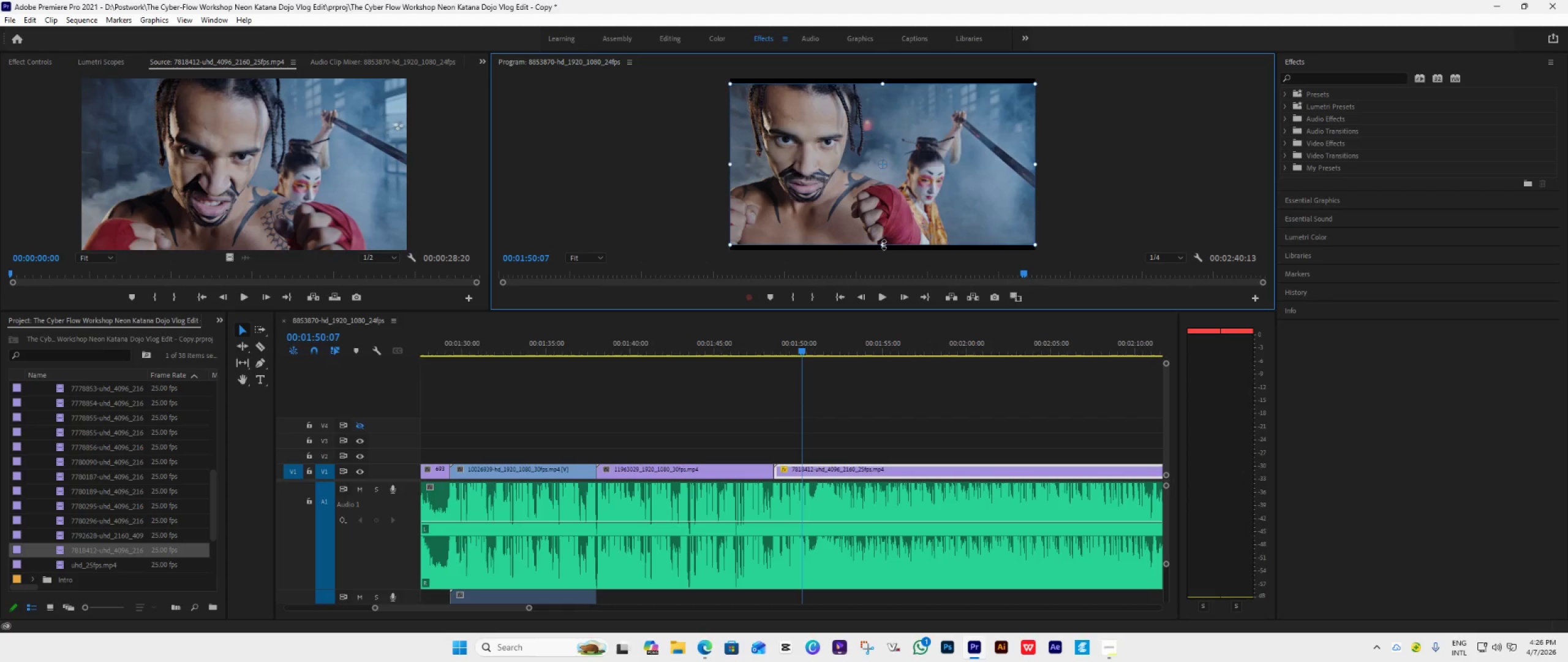 
left_click_drag(start_coordinate=[883, 243], to_coordinate=[883, 250])
 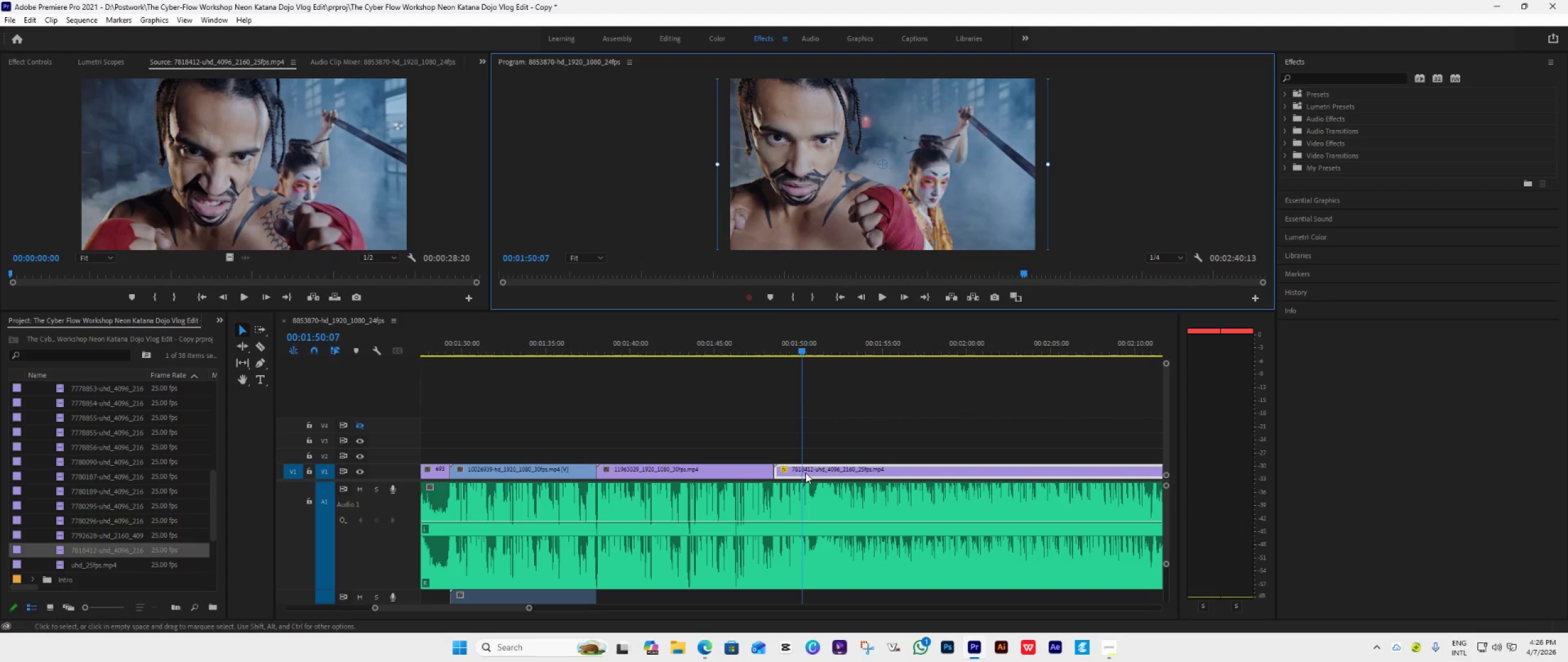 
key(Space)
 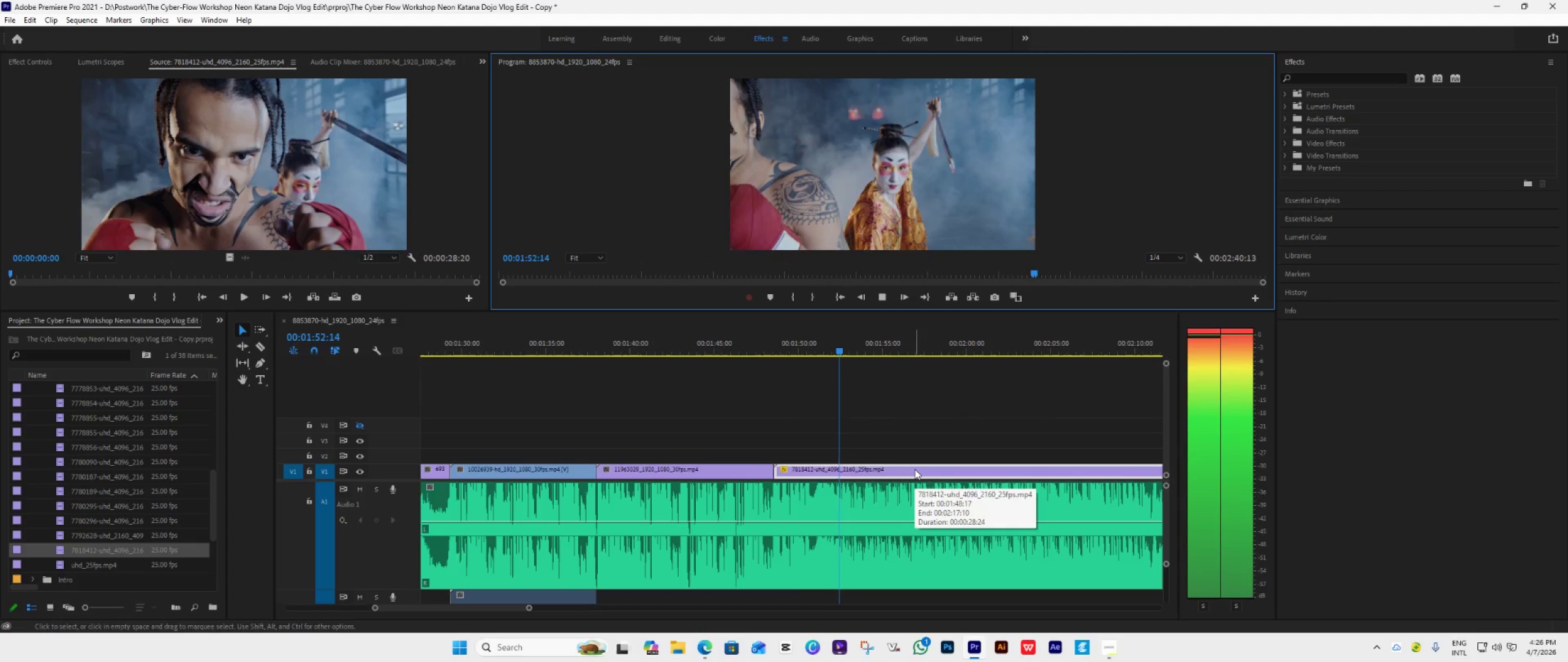 
hold_key(key=AltLeft, duration=0.7)
hold_key(key=AltLeft, duration=1.03)
scroll: coordinate [922, 465], scroll_direction: down, amount: 13.0
 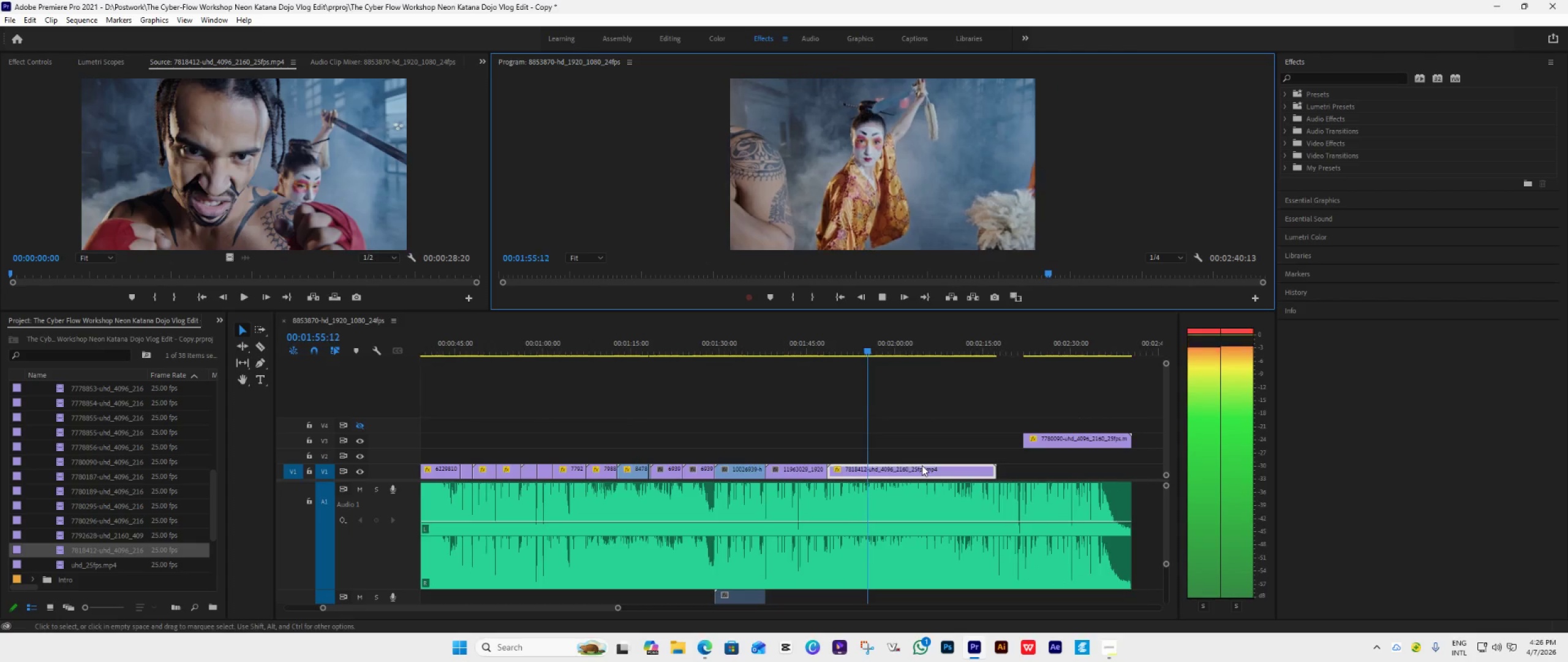 
wait(10.69)
 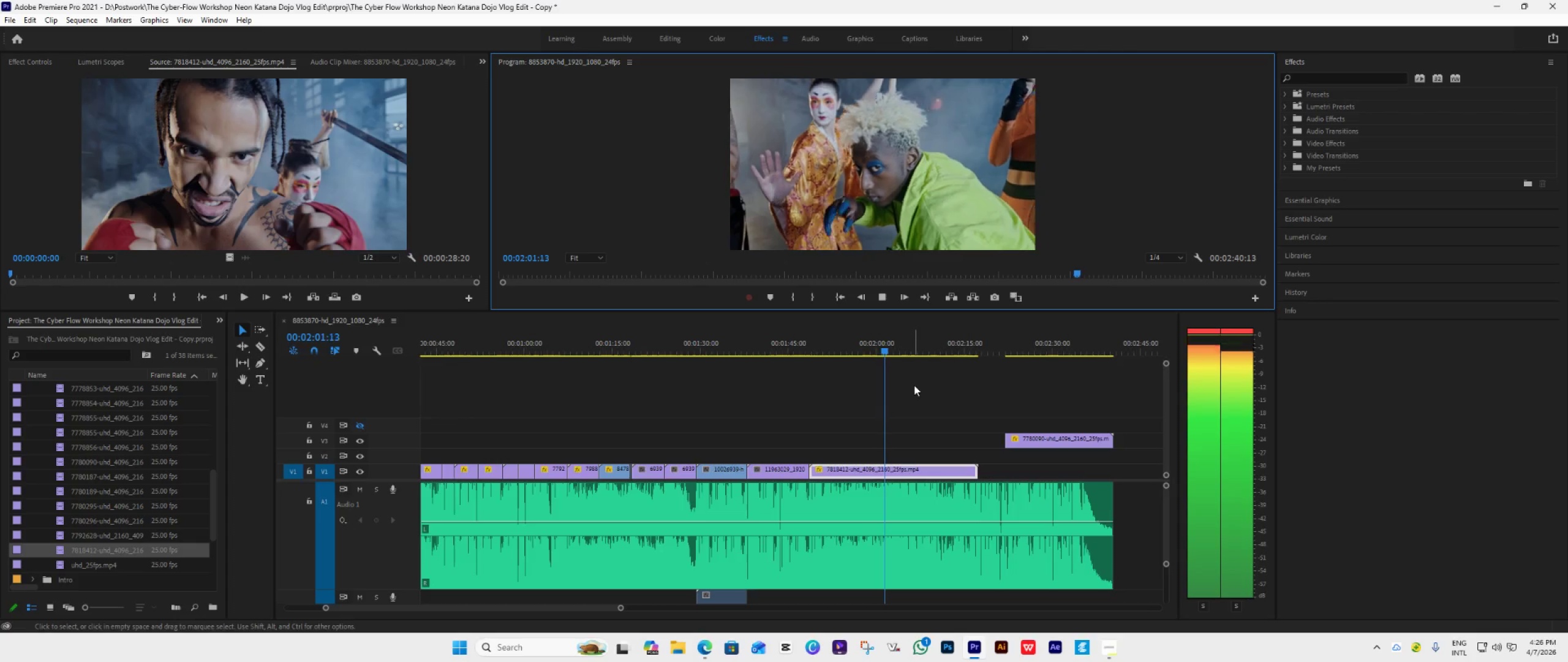 
hold_key(key=AltLeft, duration=0.58)
scroll: coordinate [933, 407], scroll_direction: down, amount: 5.0
 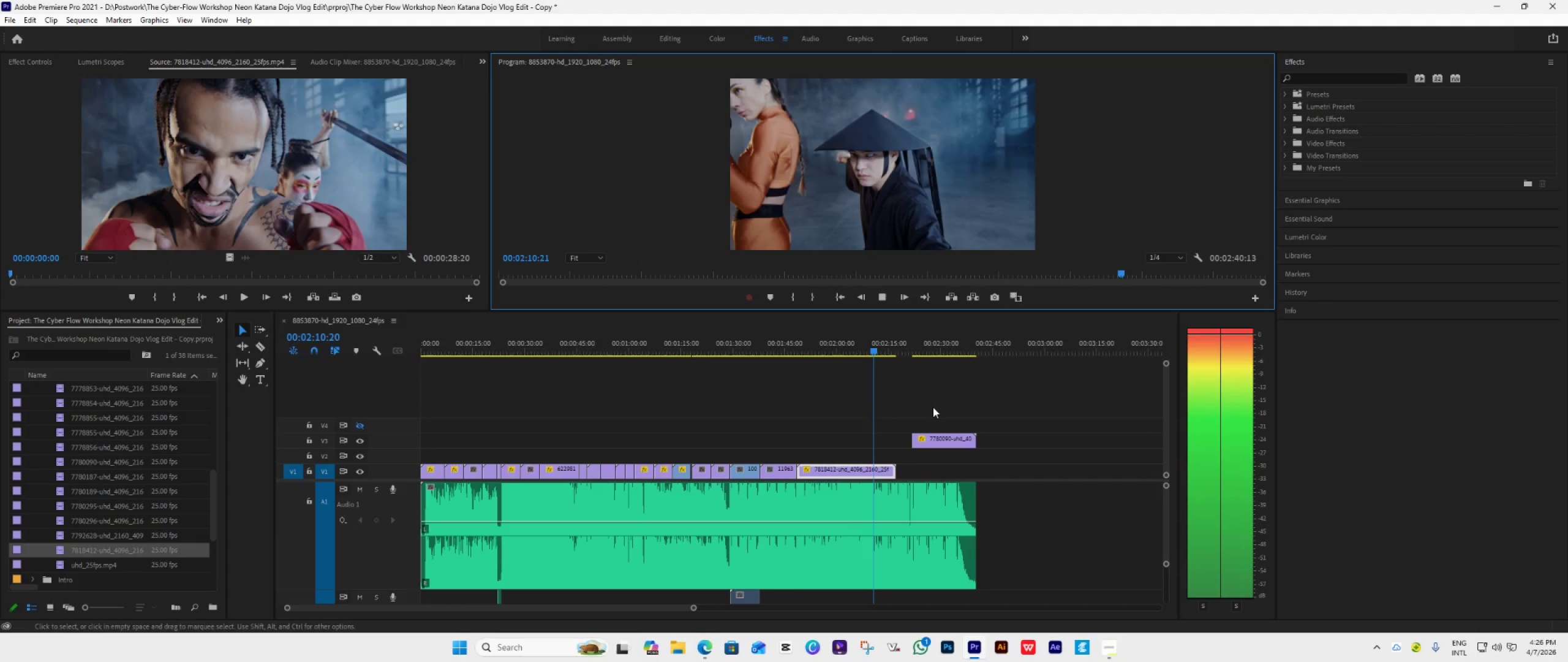 
wait(8.61)
 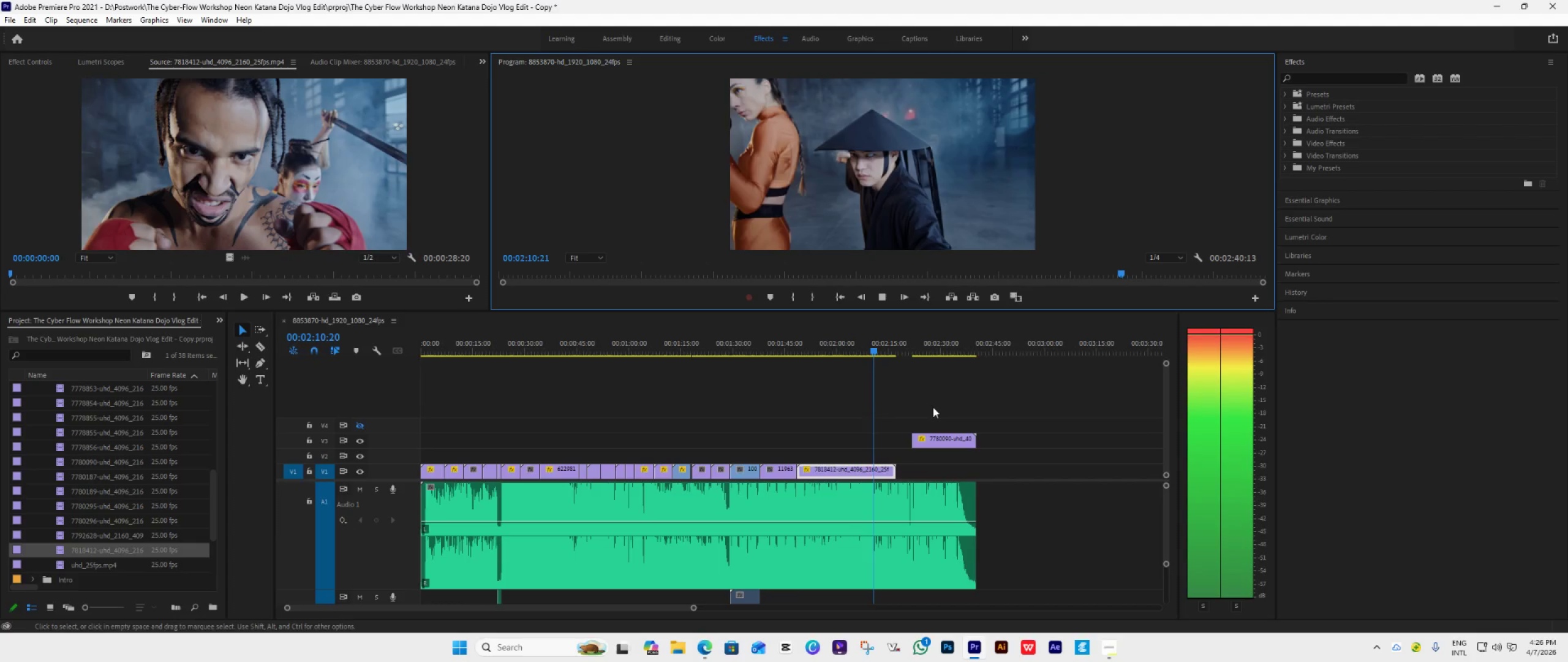 
key(Space)
 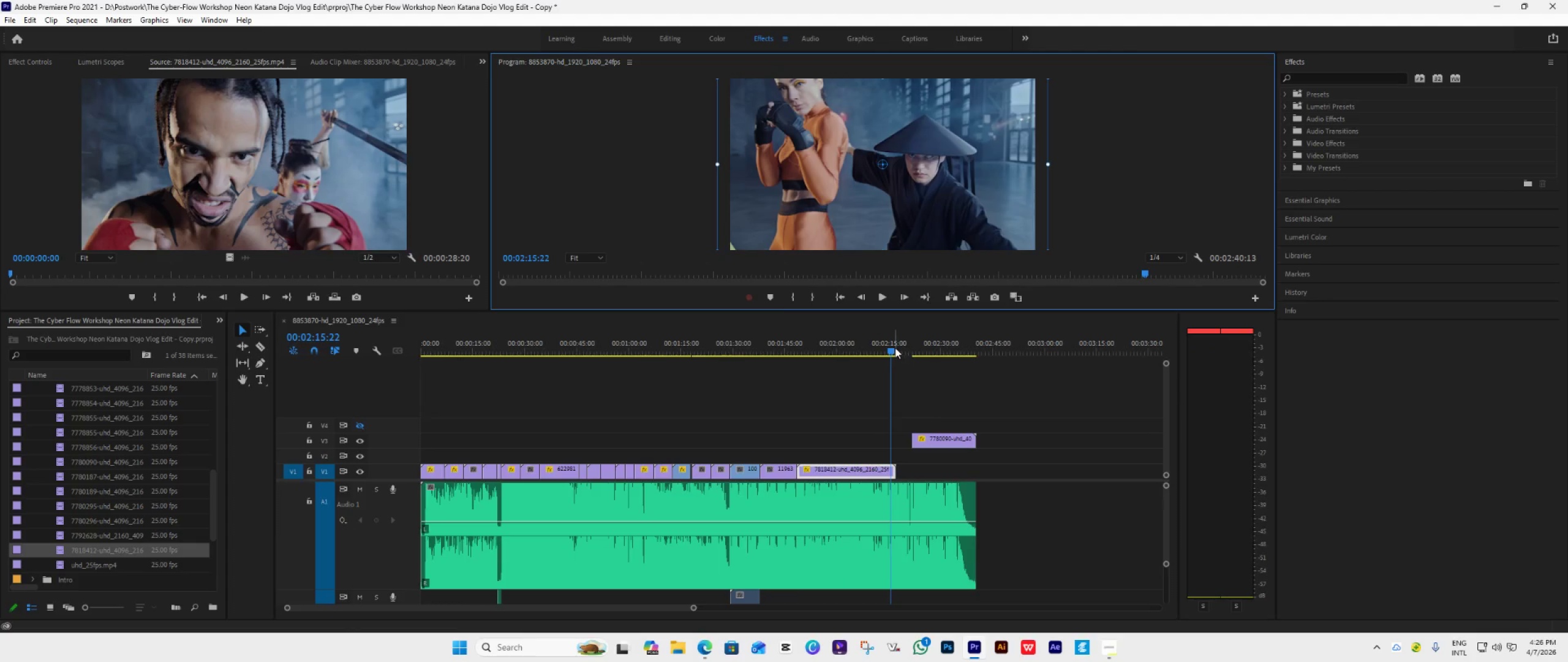 
left_click_drag(start_coordinate=[895, 348], to_coordinate=[756, 382])
 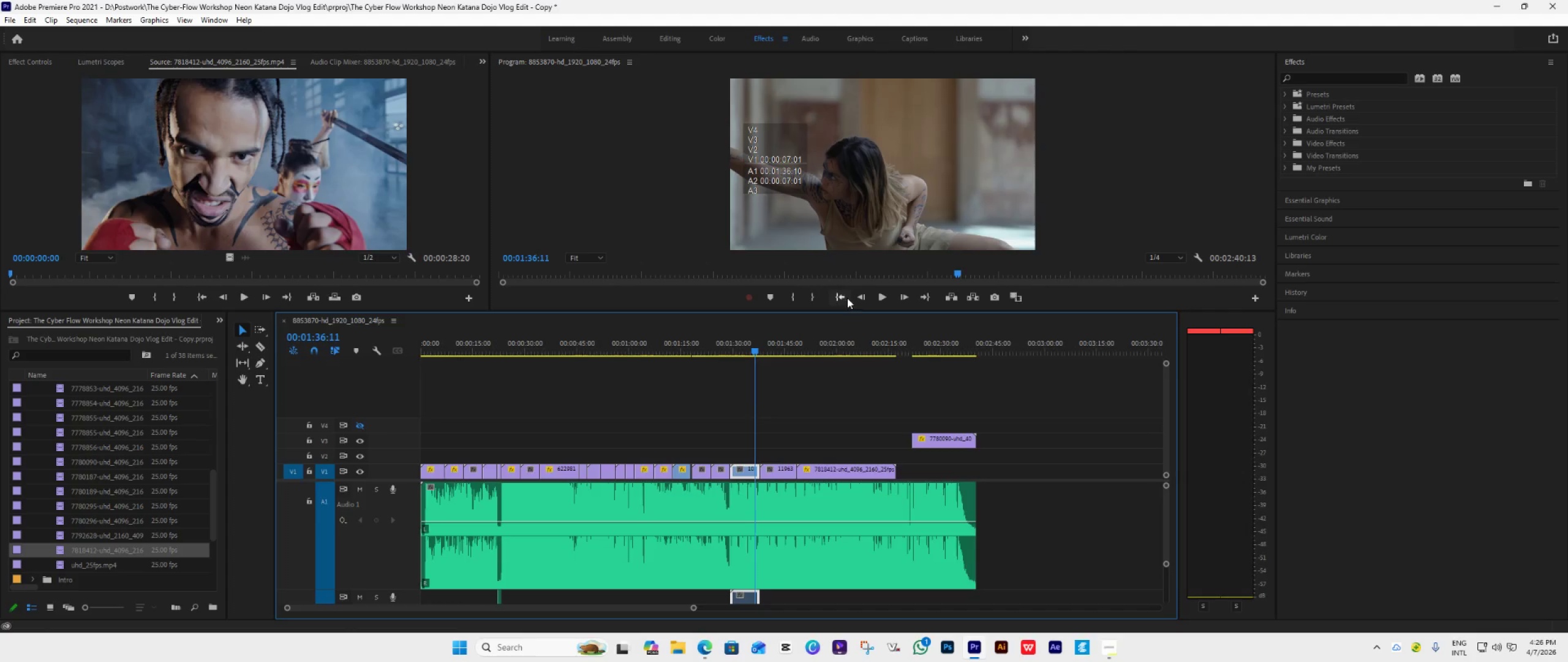 
left_click([844, 298])
 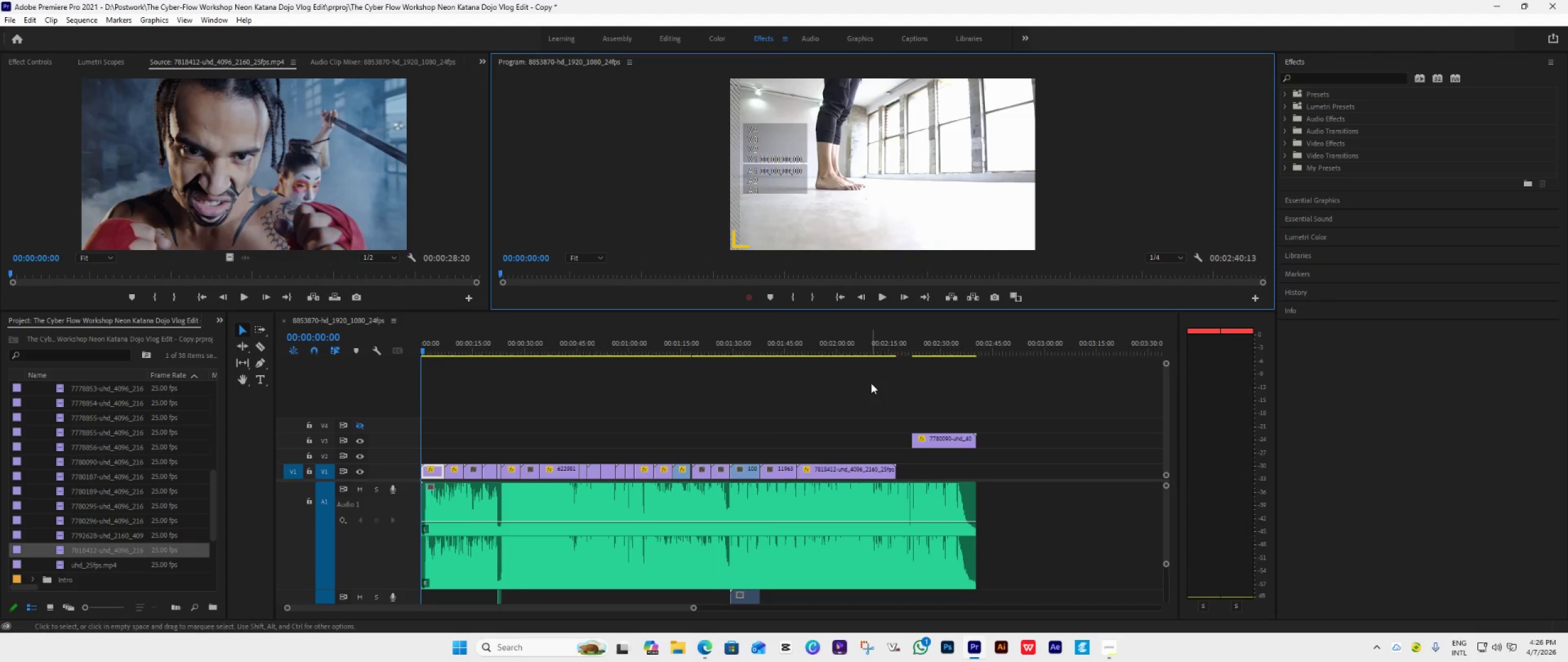 
key(Space)
 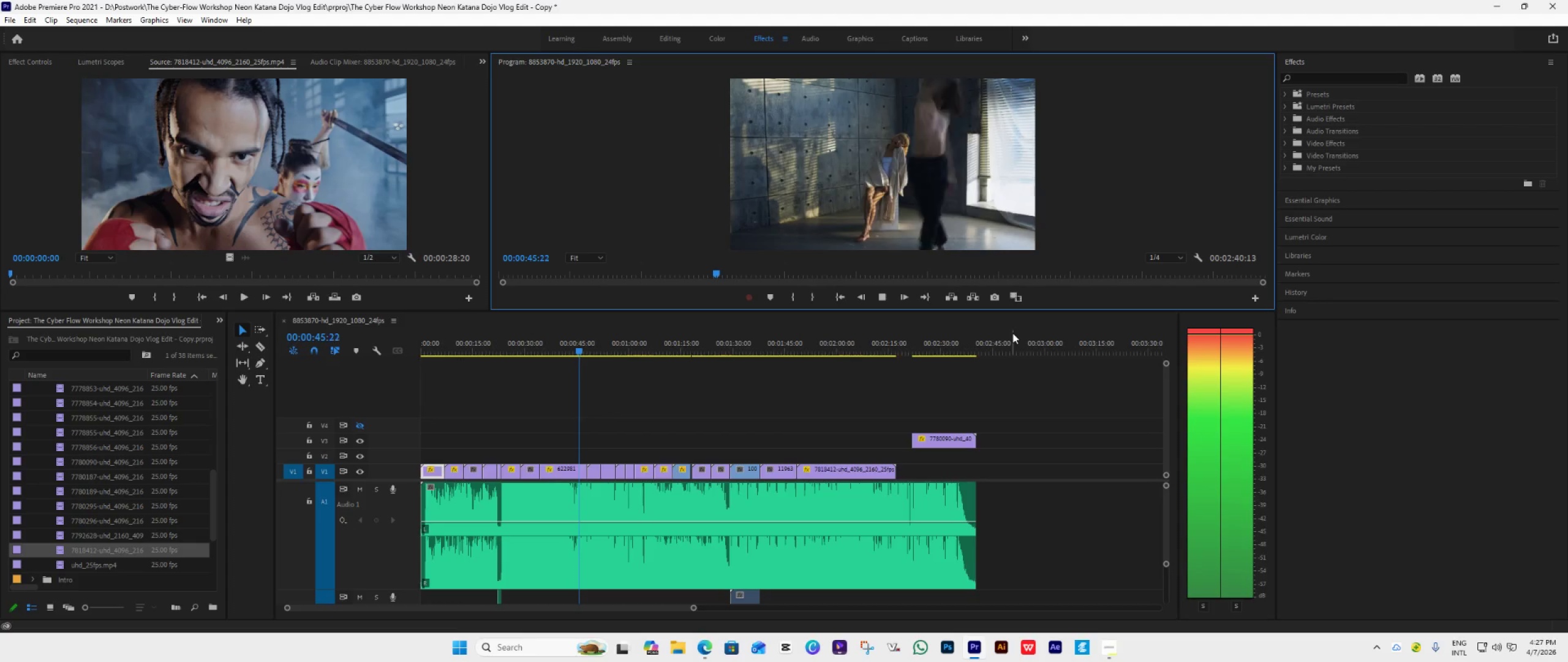 
wait(50.78)
 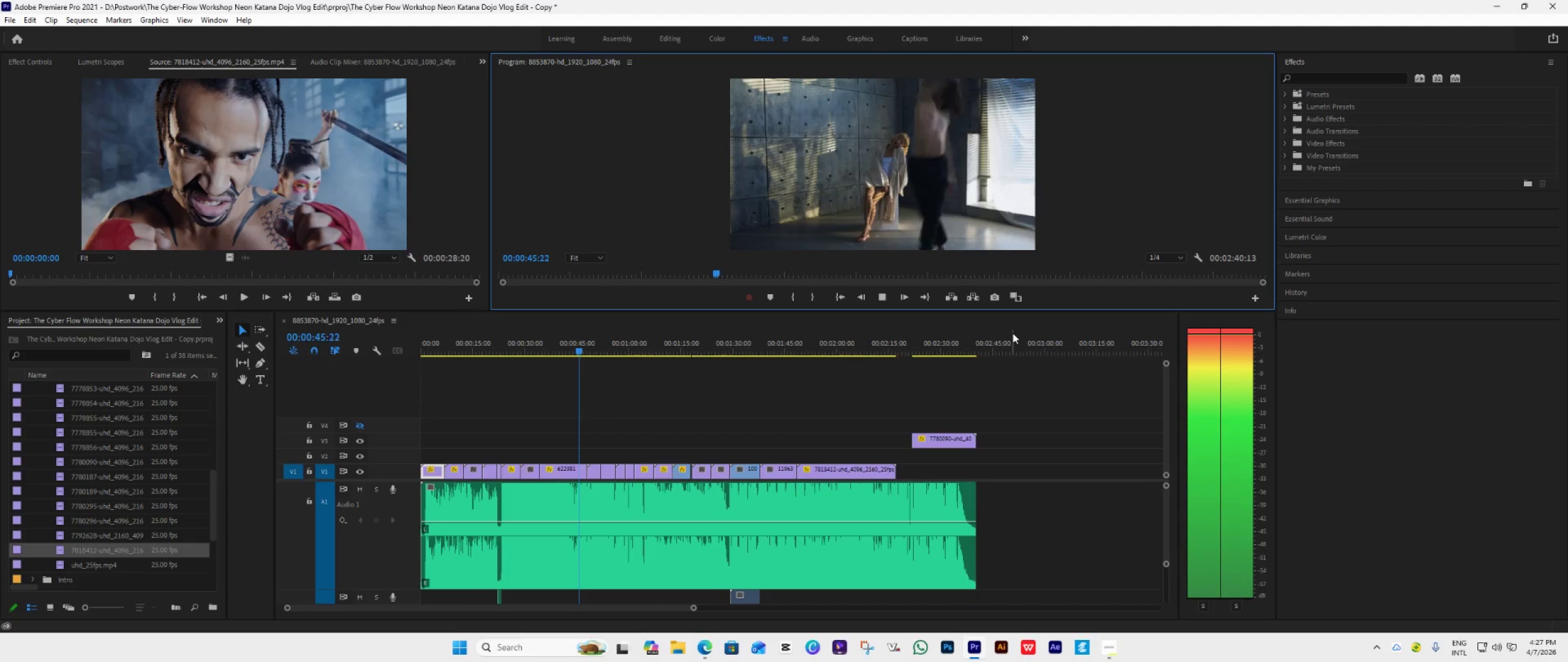 
hold_key(key=AltLeft, duration=0.38)
scroll: coordinate [861, 466], scroll_direction: down, amount: 5.0
 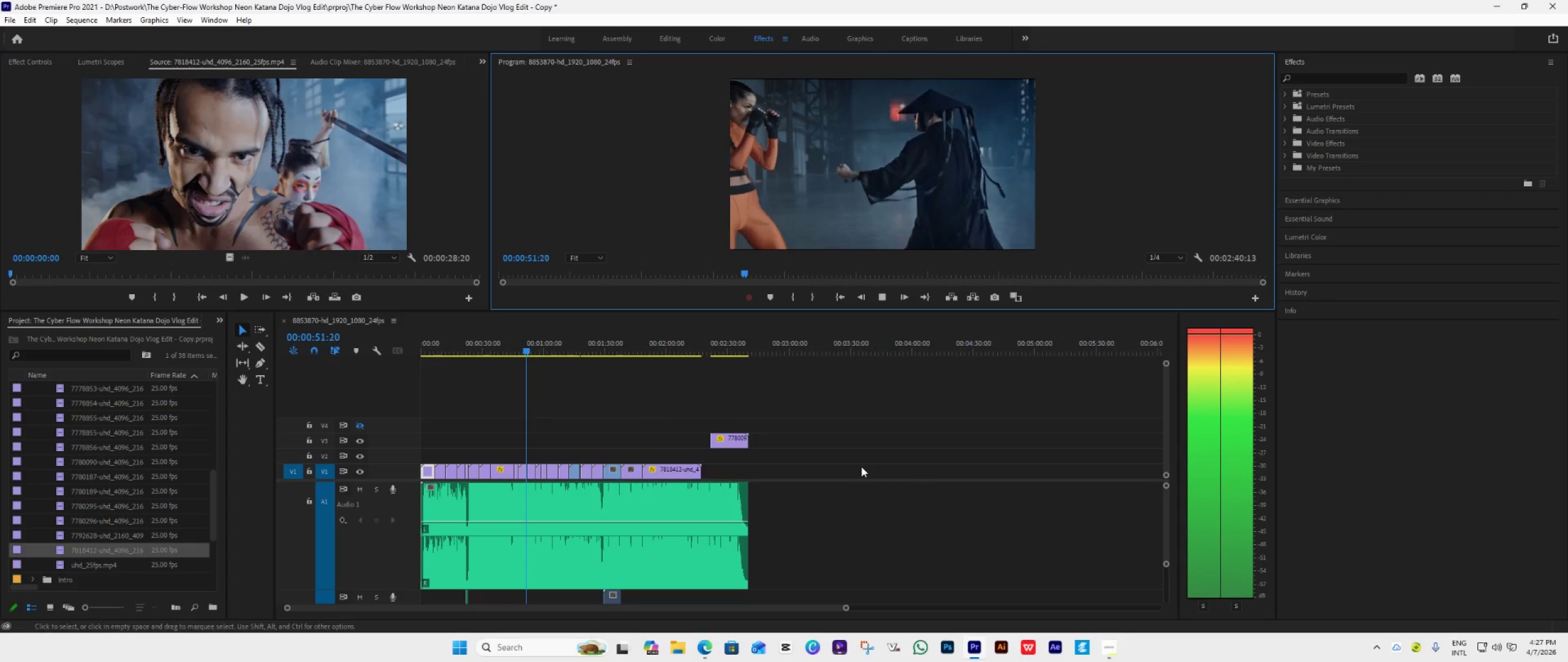 
left_click([861, 466])
 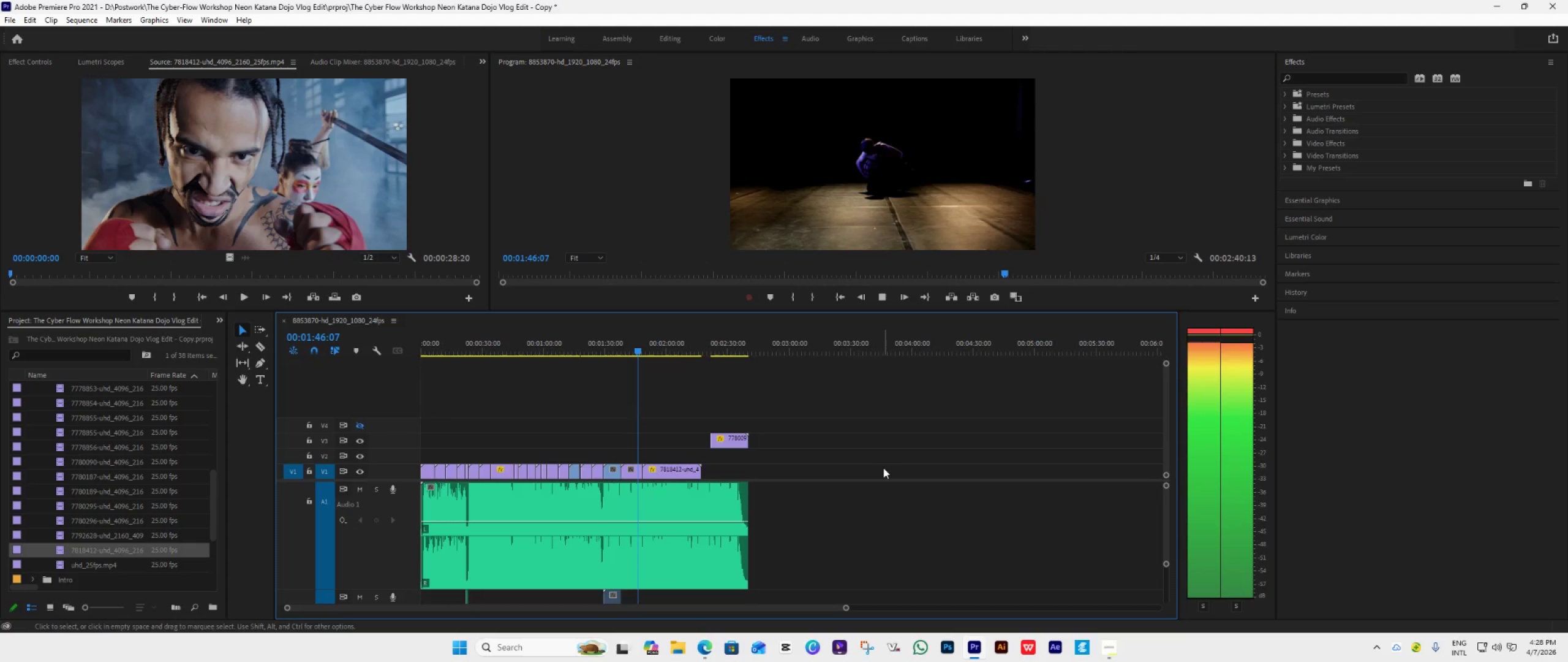 
wait(59.25)
 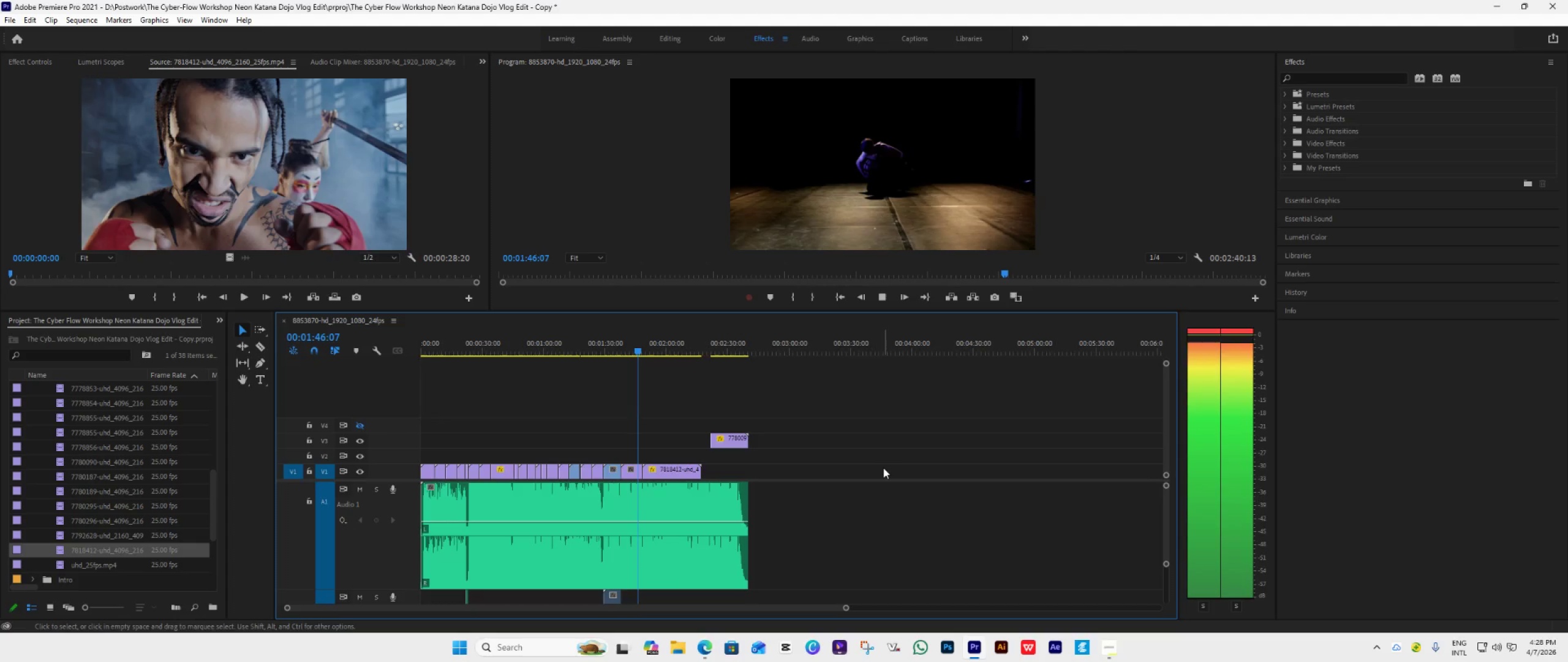 
key(Space)
 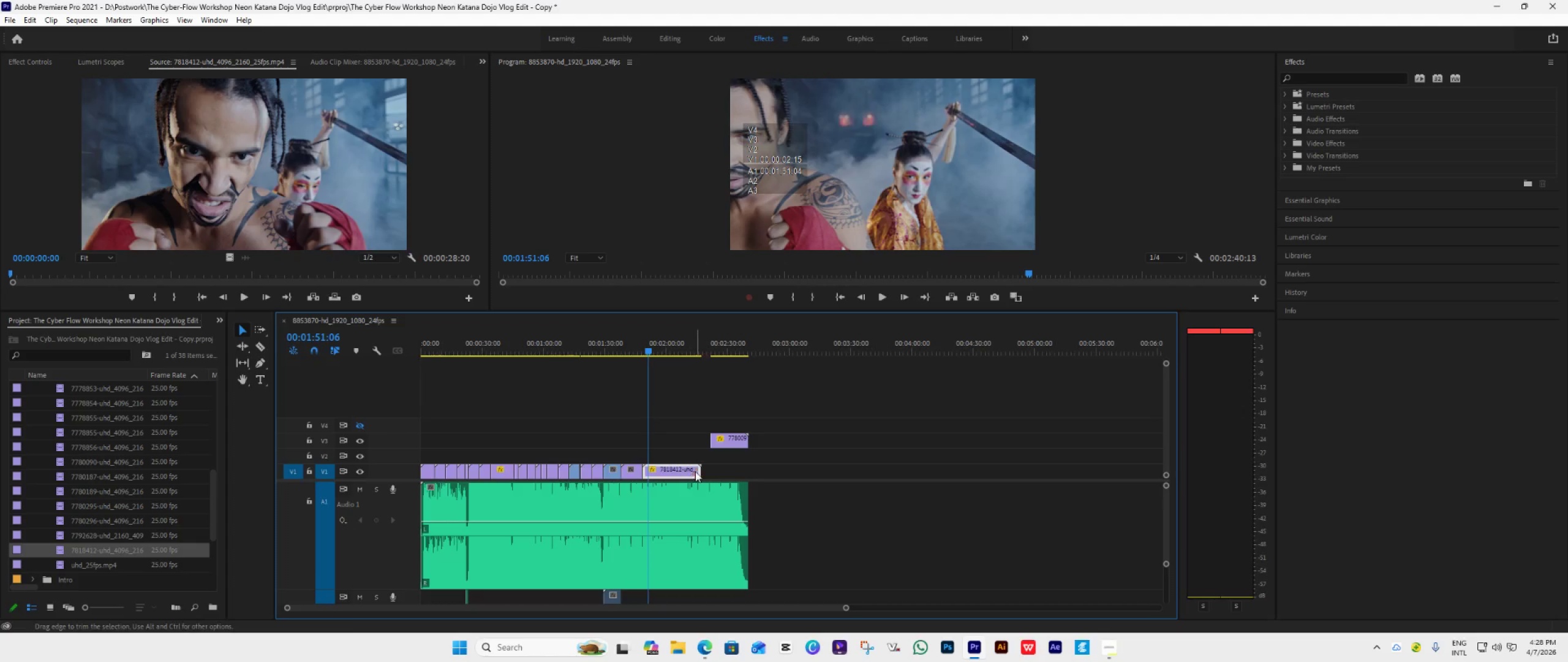 
left_click([694, 470])
 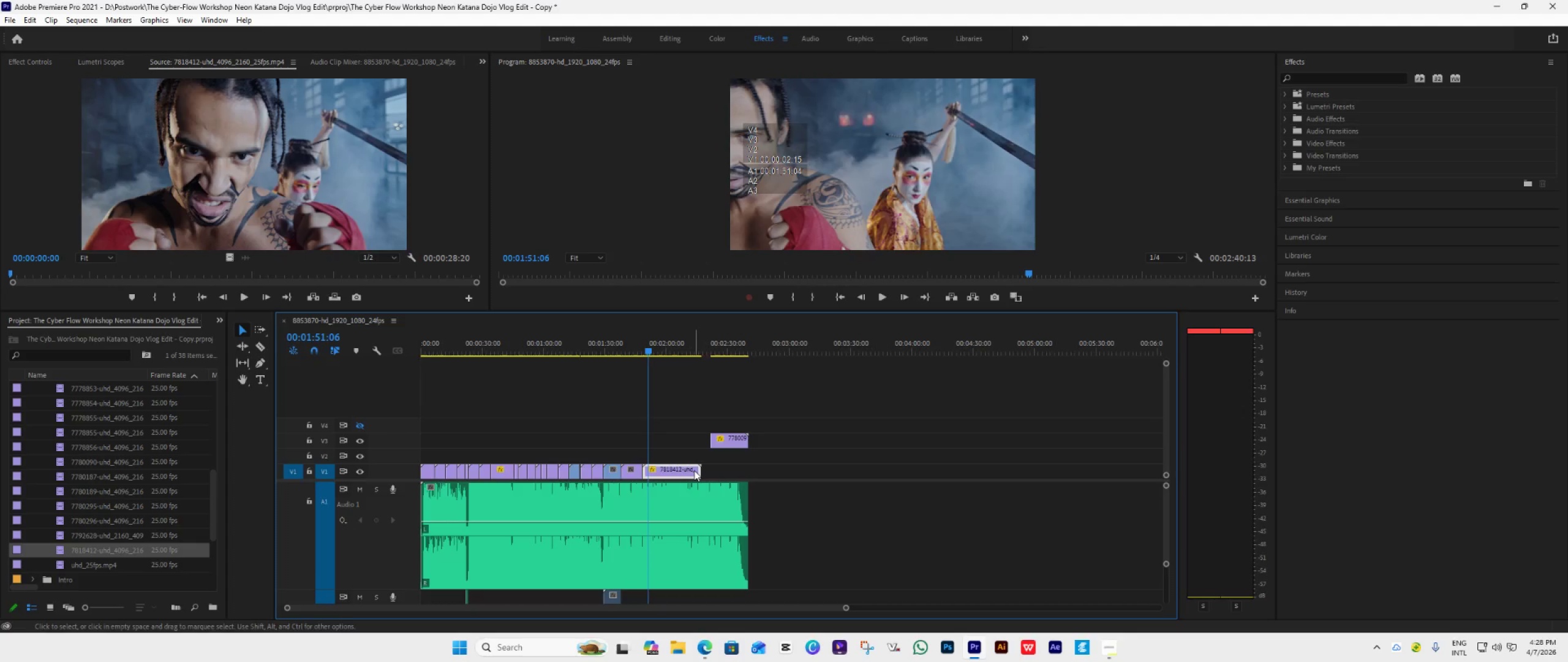 
key(Delete)
 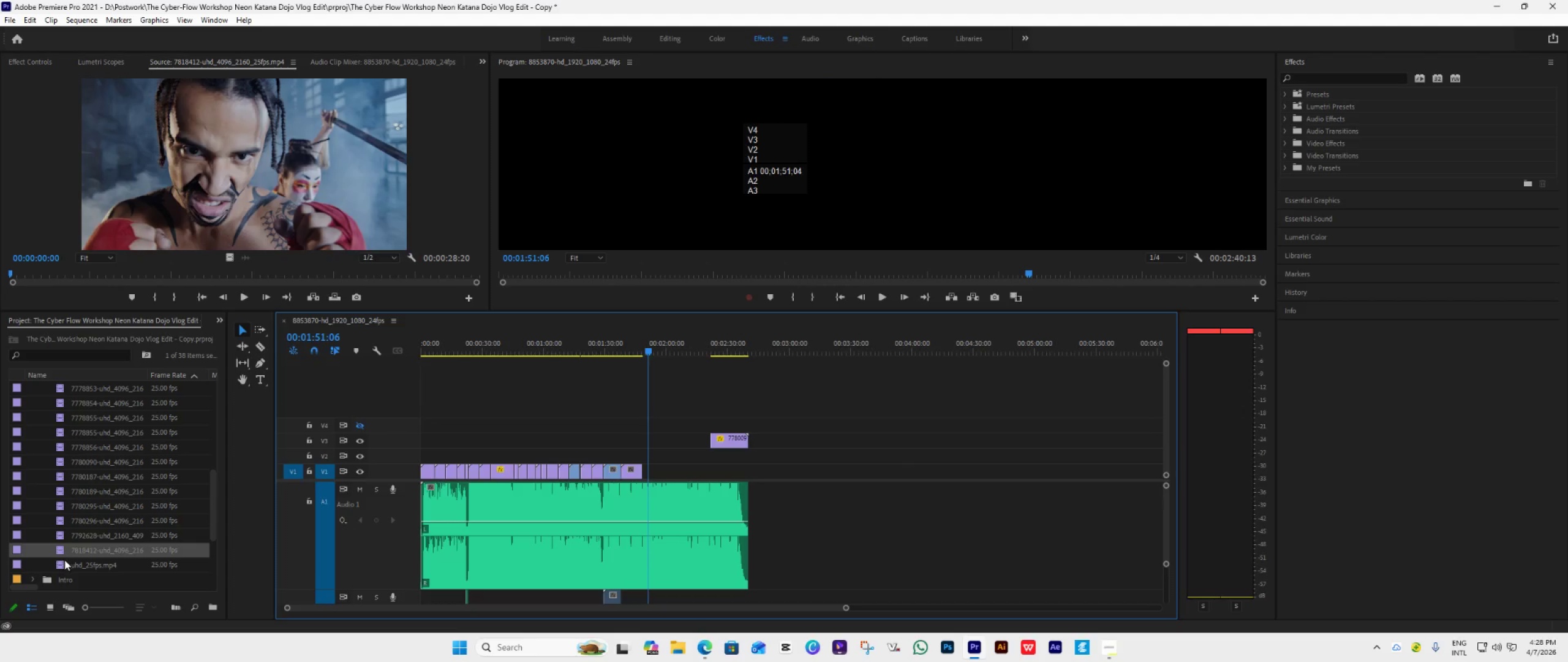 
double_click([58, 568])
 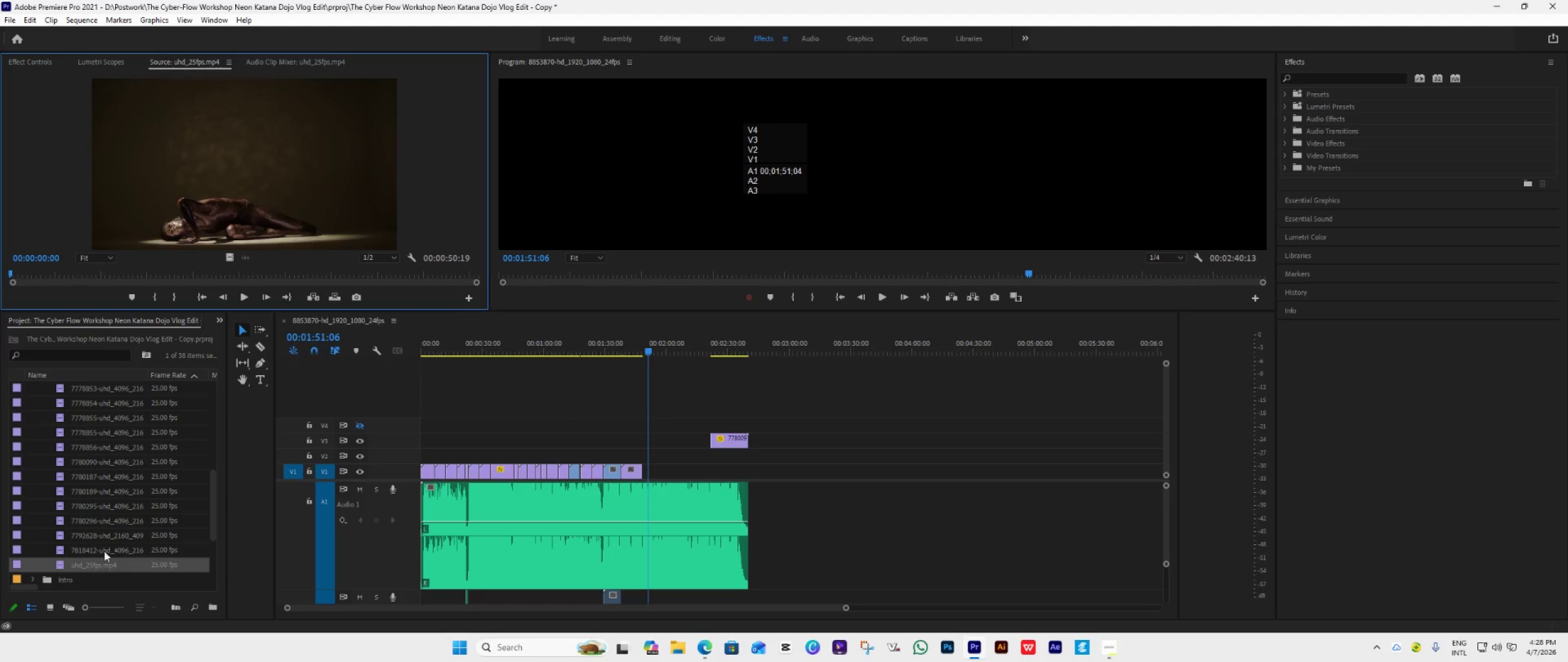 
left_click_drag(start_coordinate=[82, 566], to_coordinate=[641, 475])
 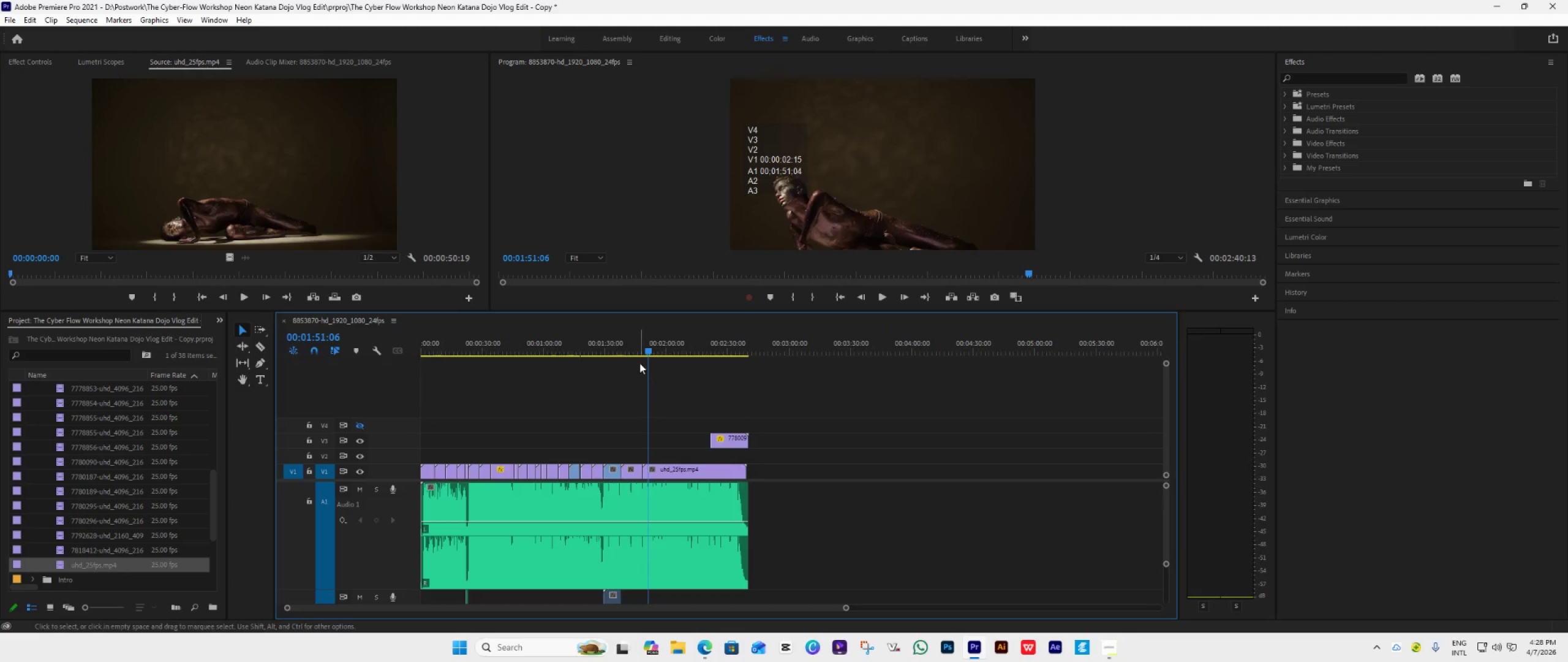 
left_click([641, 351])
 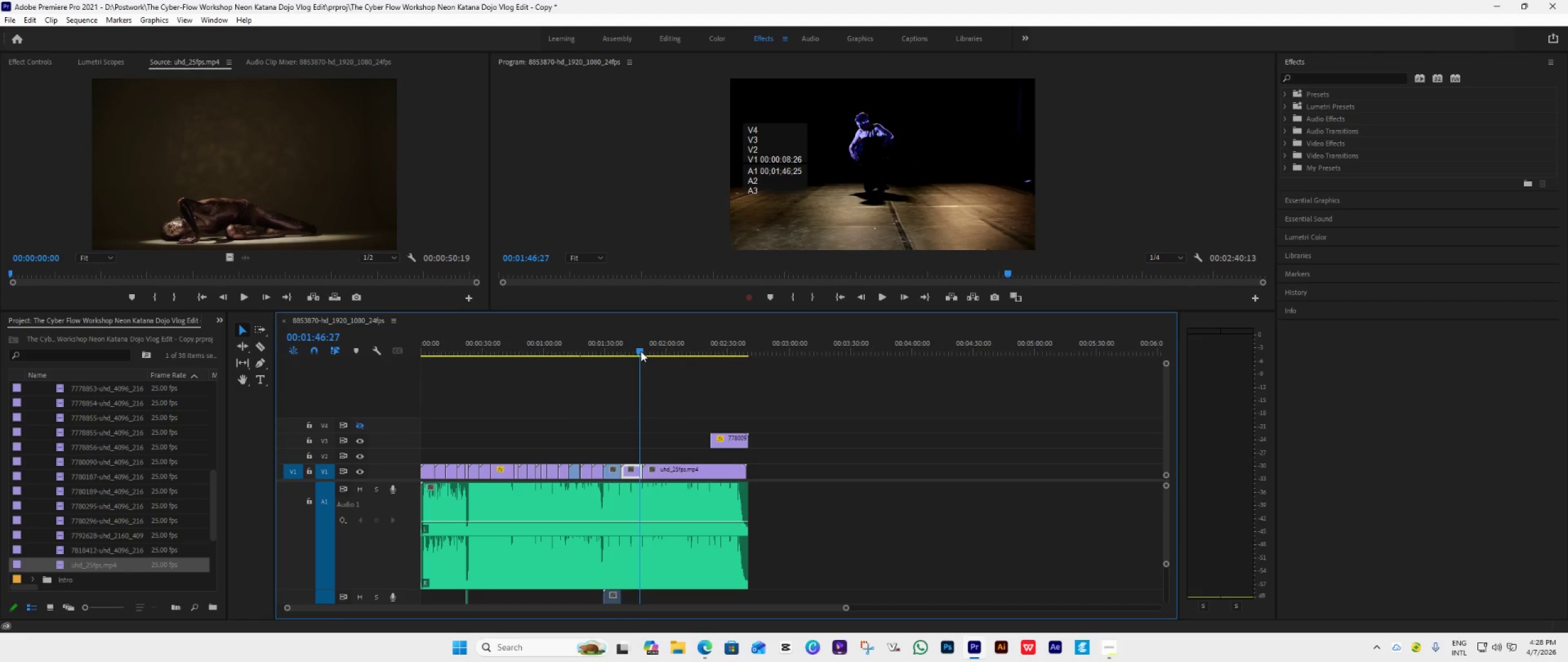 
key(Space)
 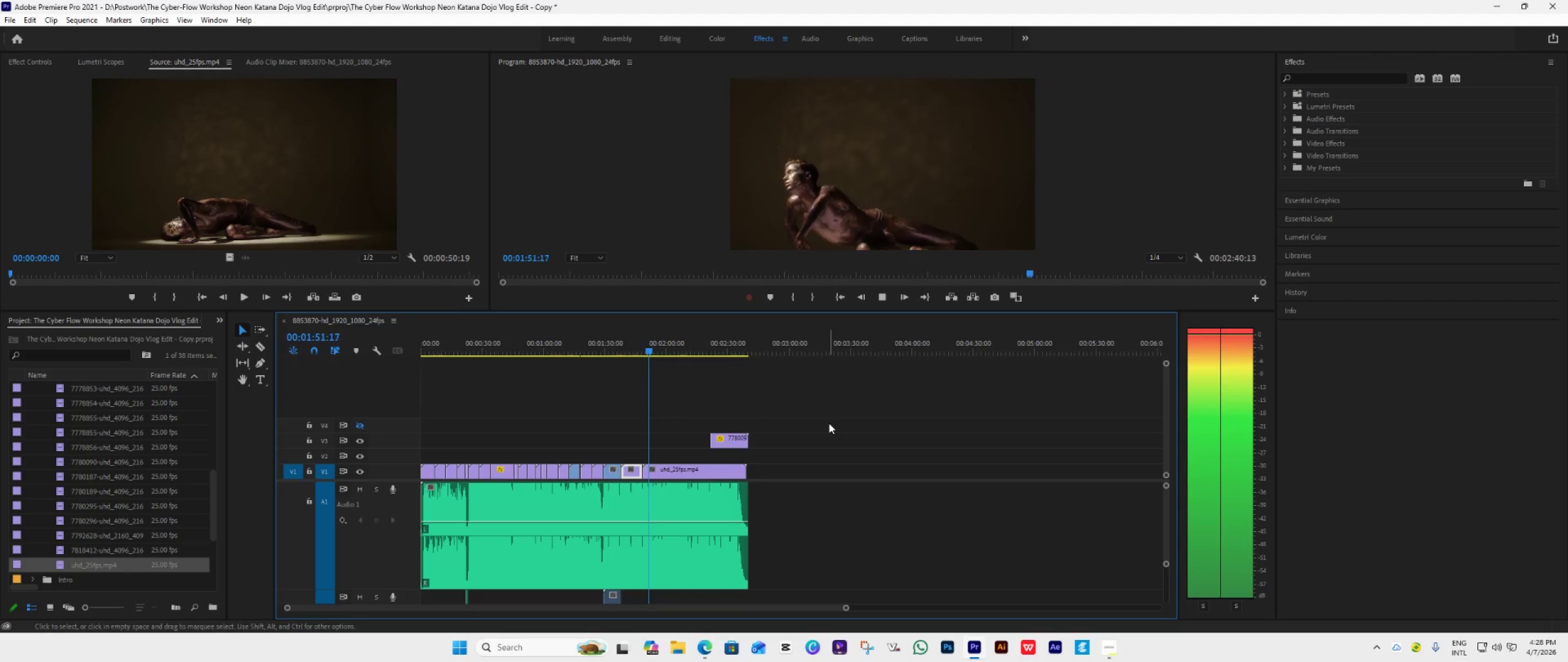 
wait(9.66)
 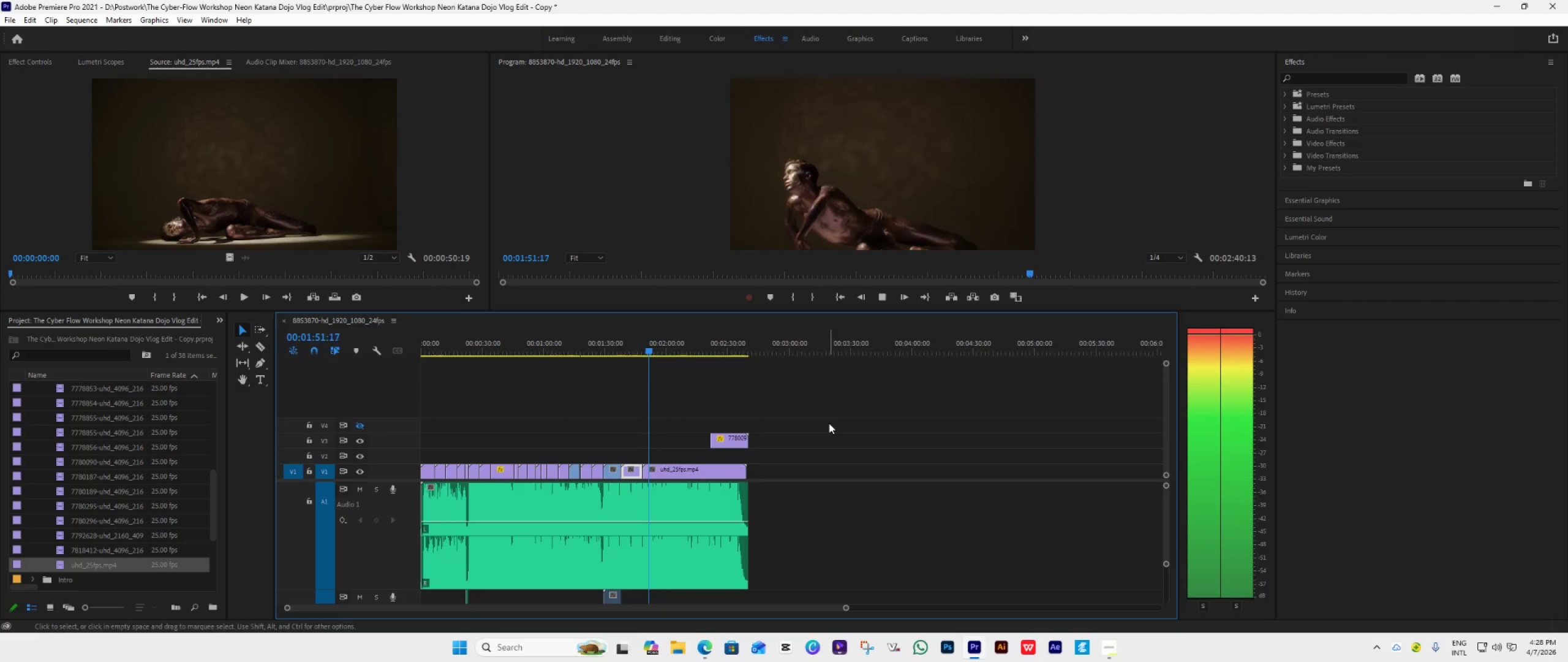 
hold_key(key=AltLeft, duration=1.52)
 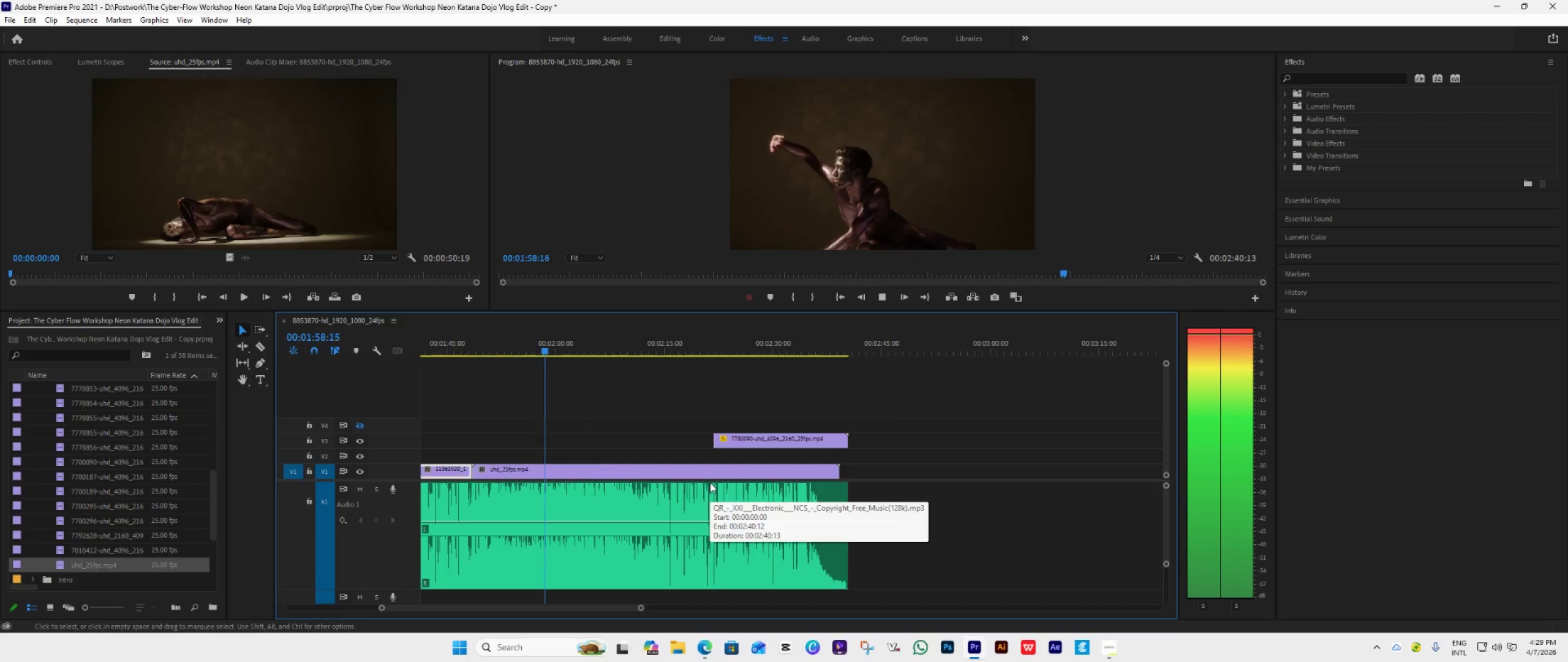 
key(Alt+AltLeft)
 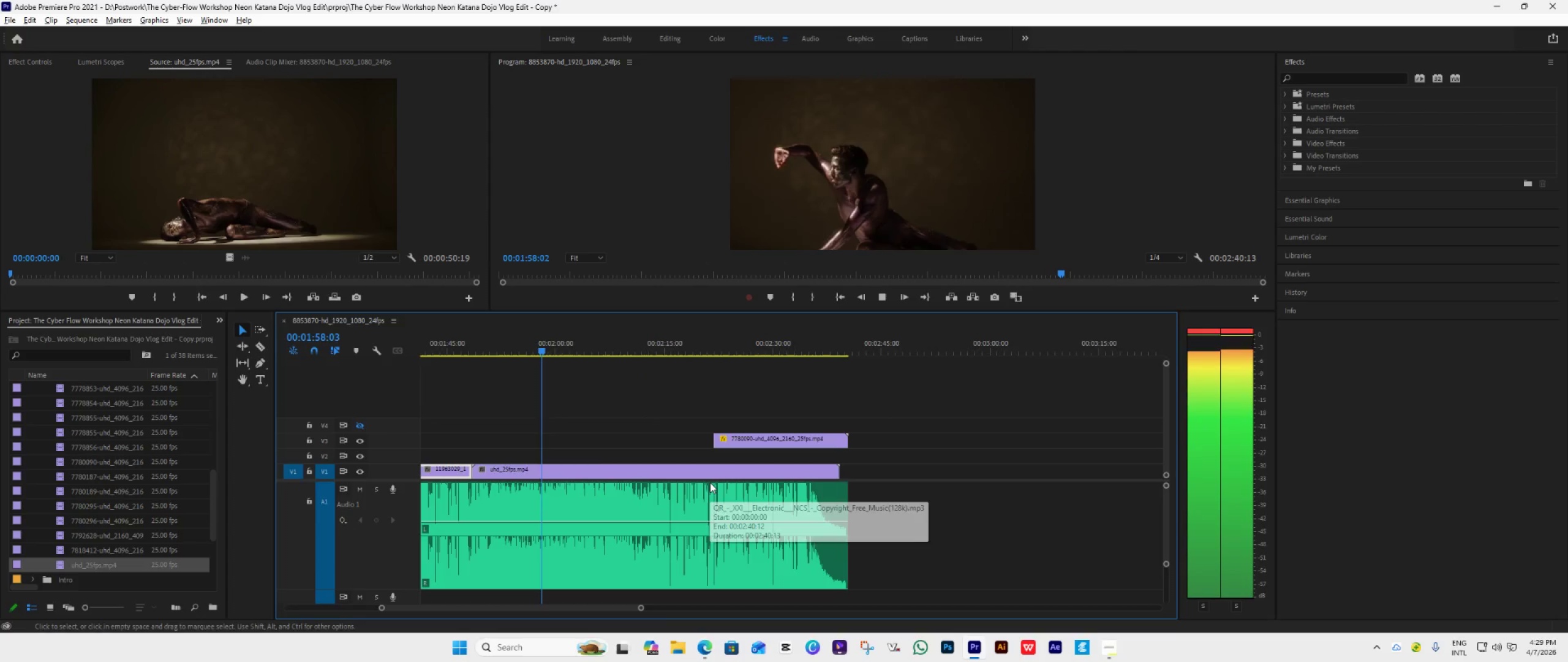 
key(Alt+AltLeft)
 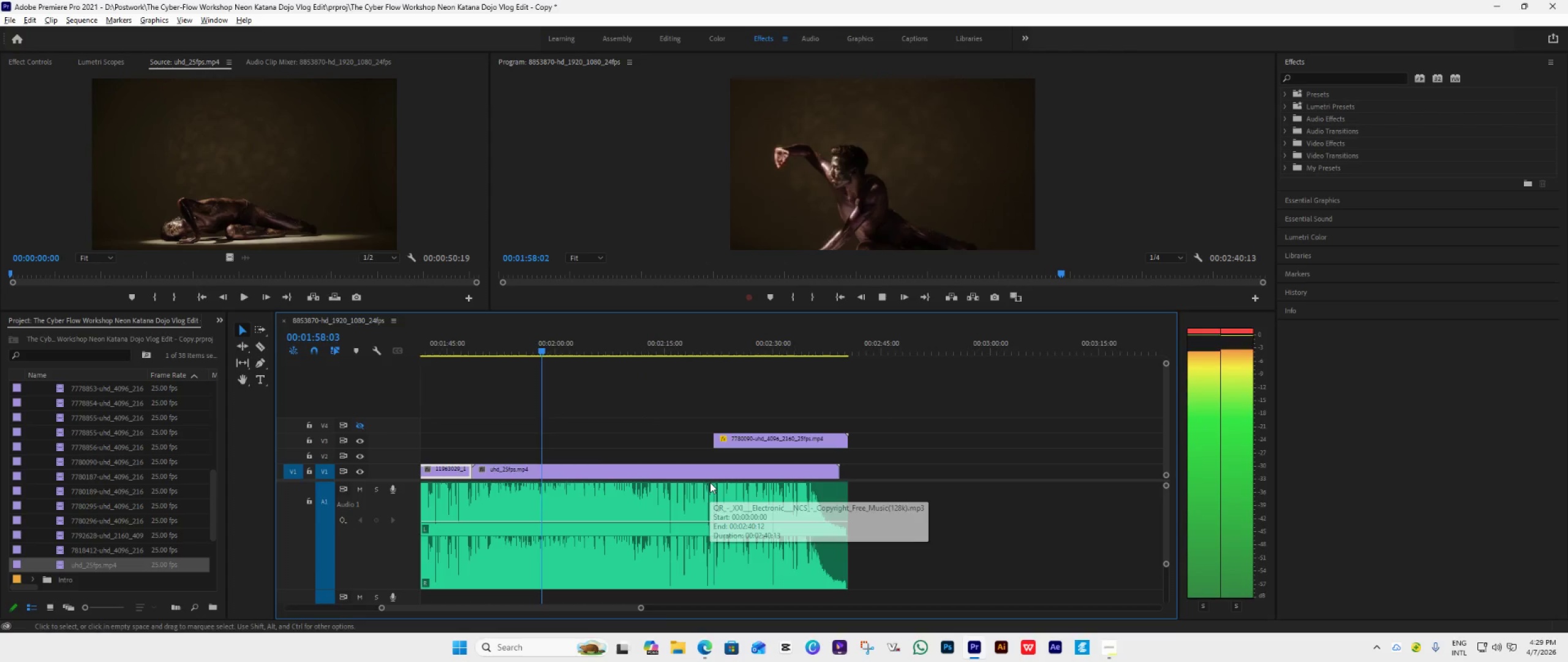 
key(Alt+AltLeft)
 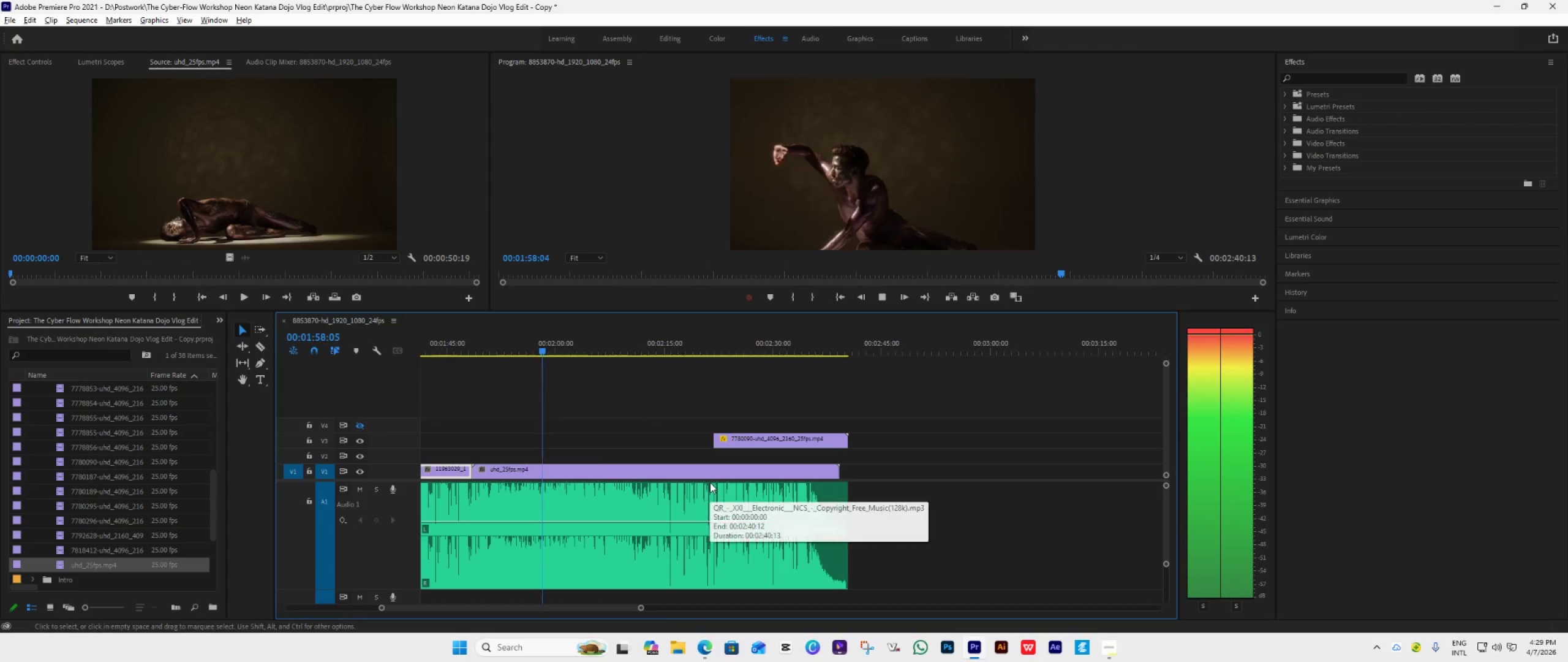 
key(Alt+AltLeft)
 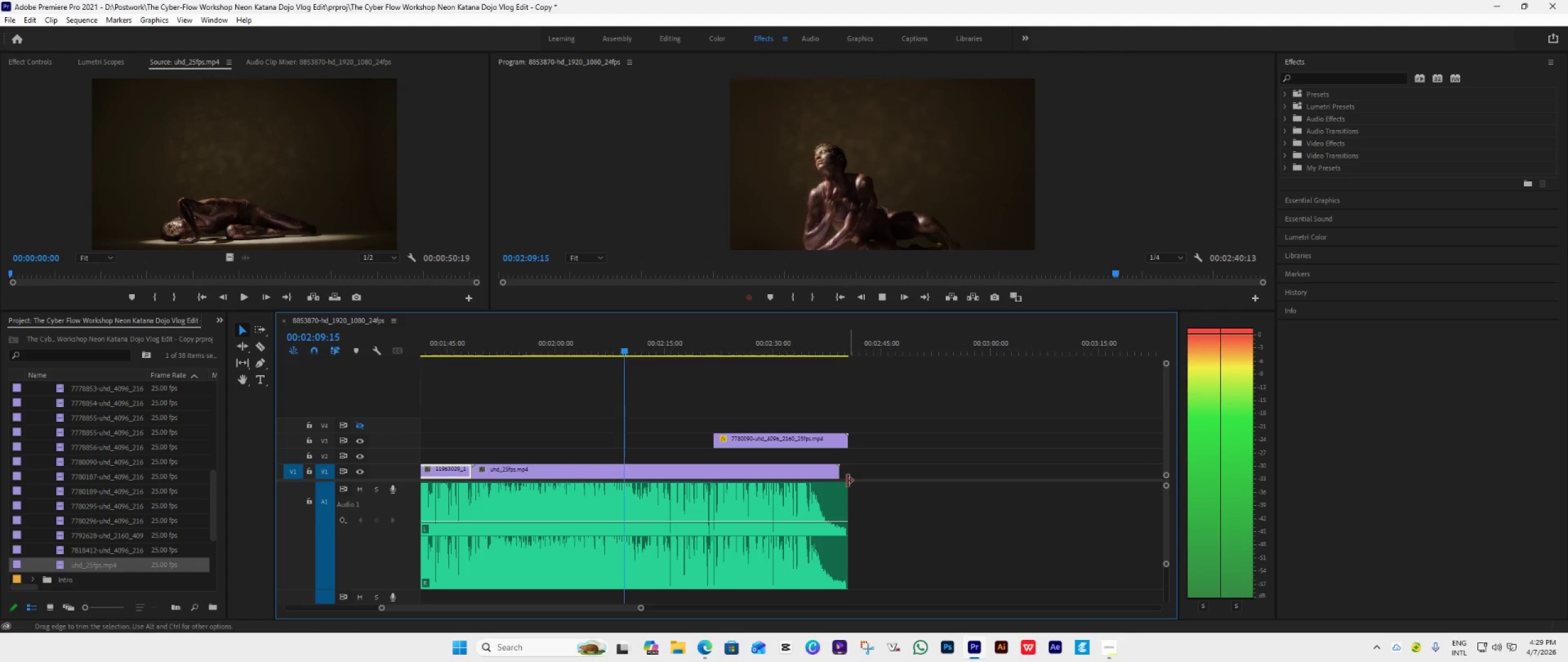 
scroll: coordinate [710, 482], scroll_direction: up, amount: 12.0
 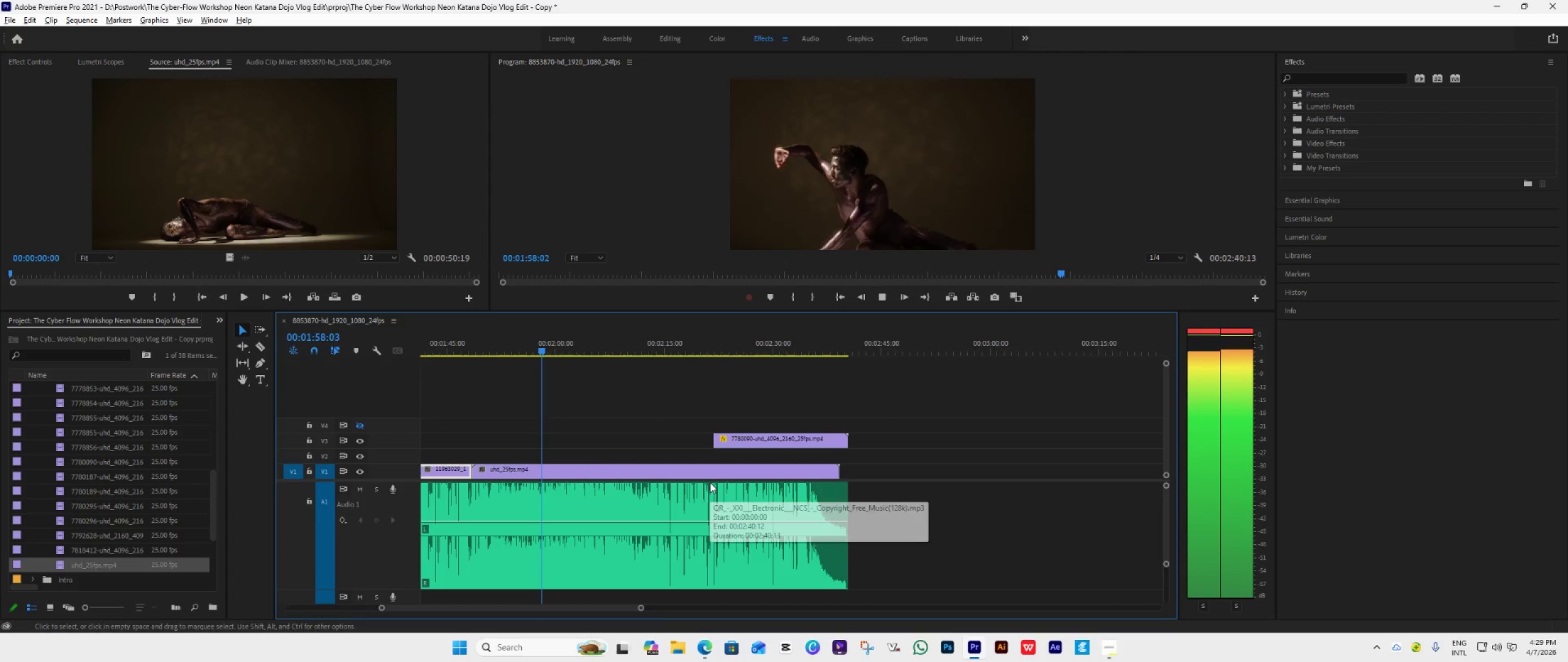 
wait(15.98)
 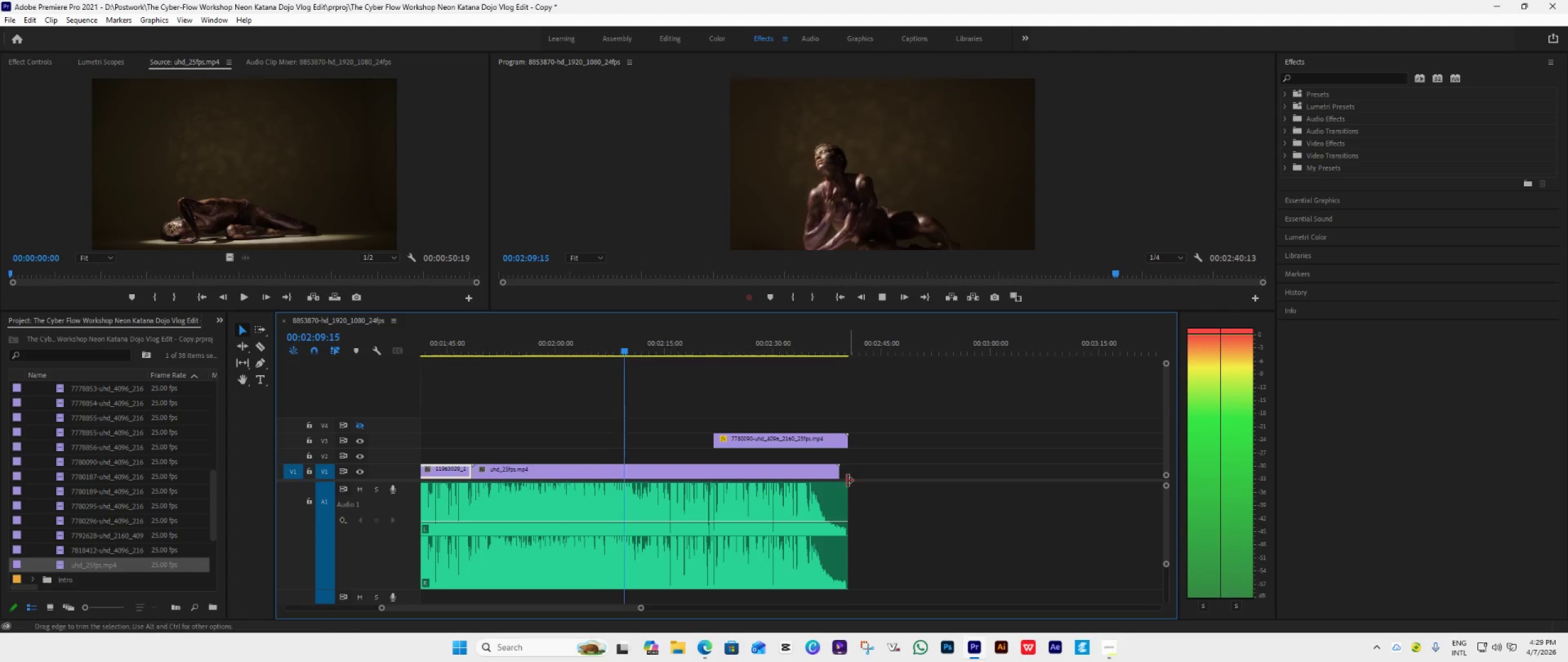 
left_click_drag(start_coordinate=[656, 350], to_coordinate=[624, 368])
 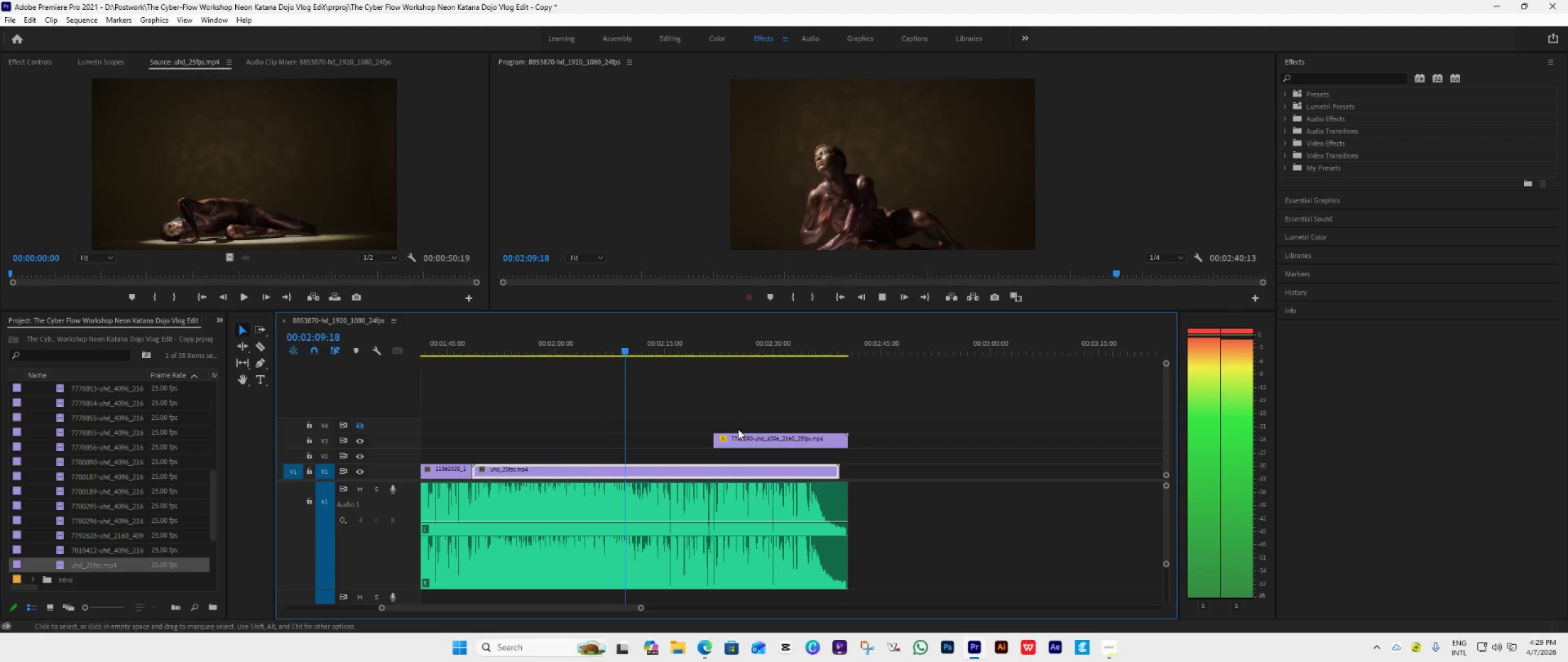 
key(Space)
 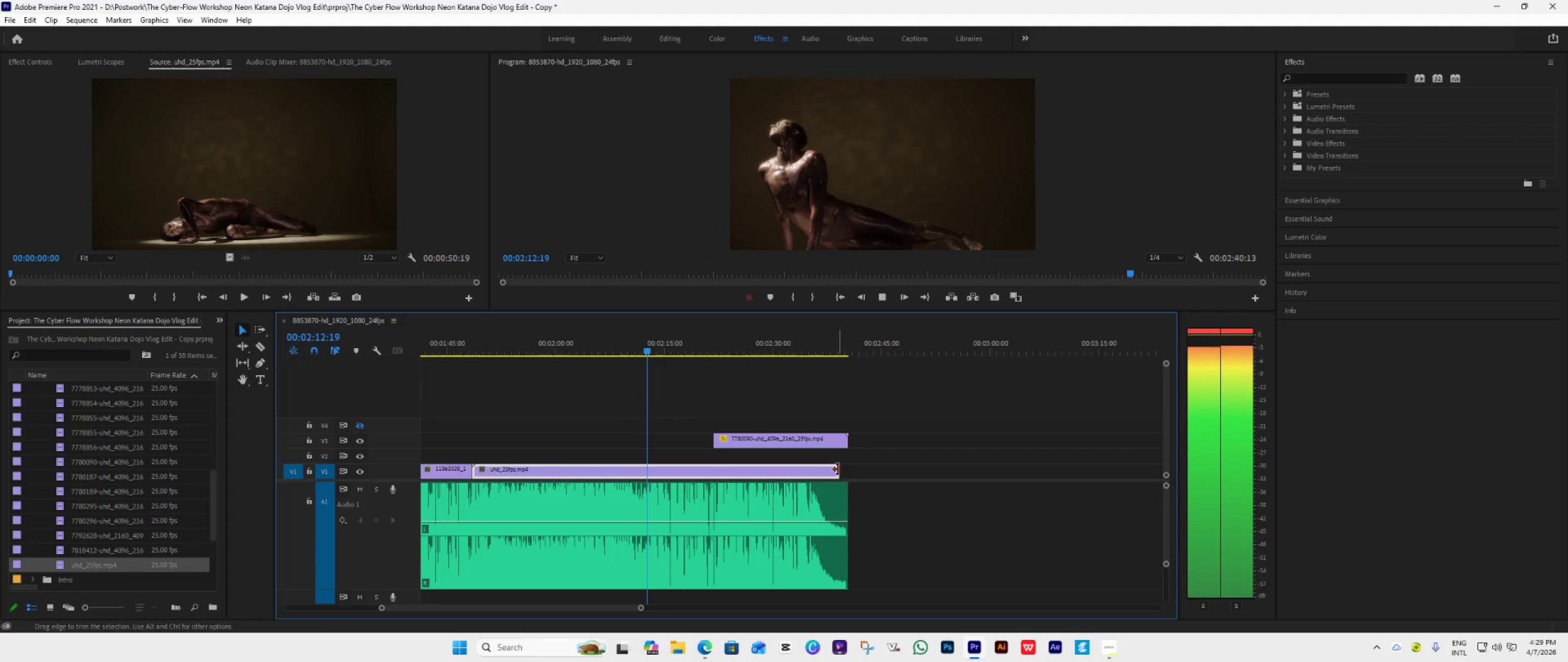 
key(Space)
 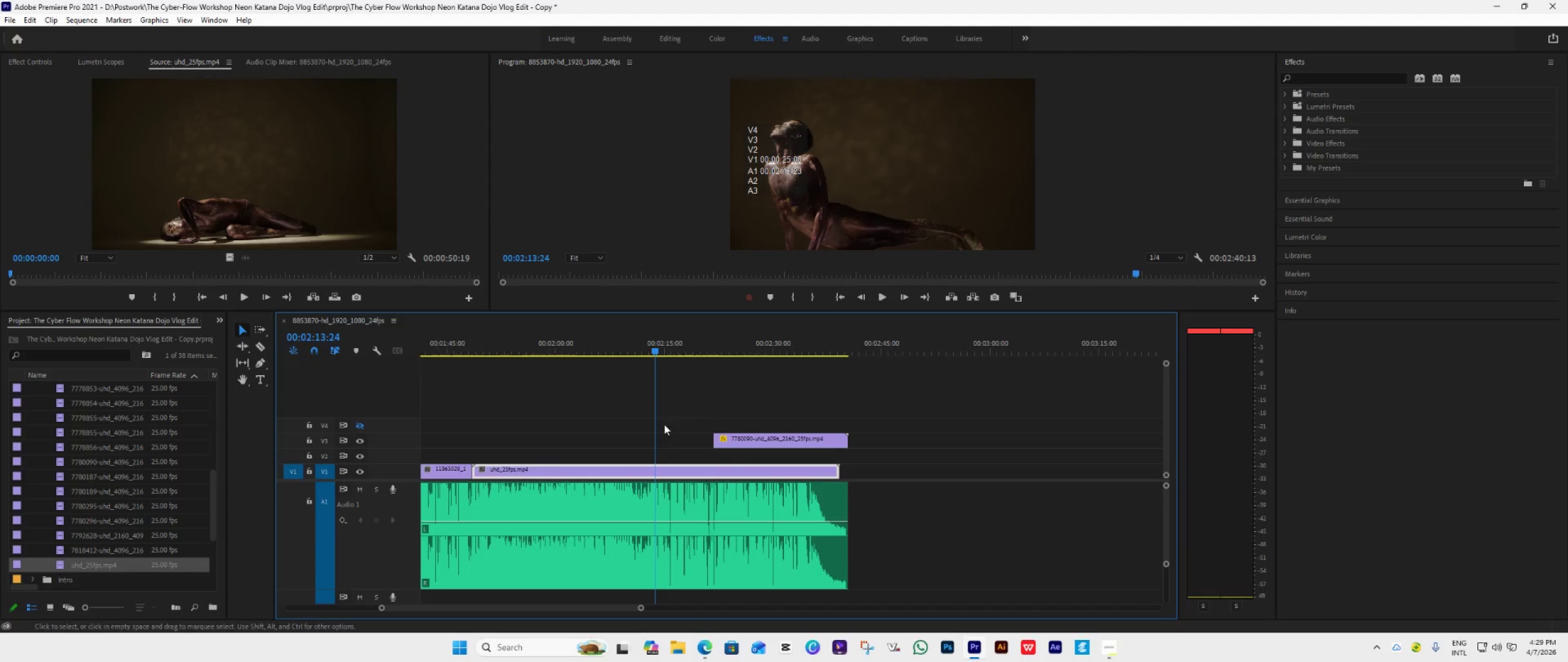 
hold_key(key=AltLeft, duration=1.06)
scroll: coordinate [655, 470], scroll_direction: up, amount: 16.0
 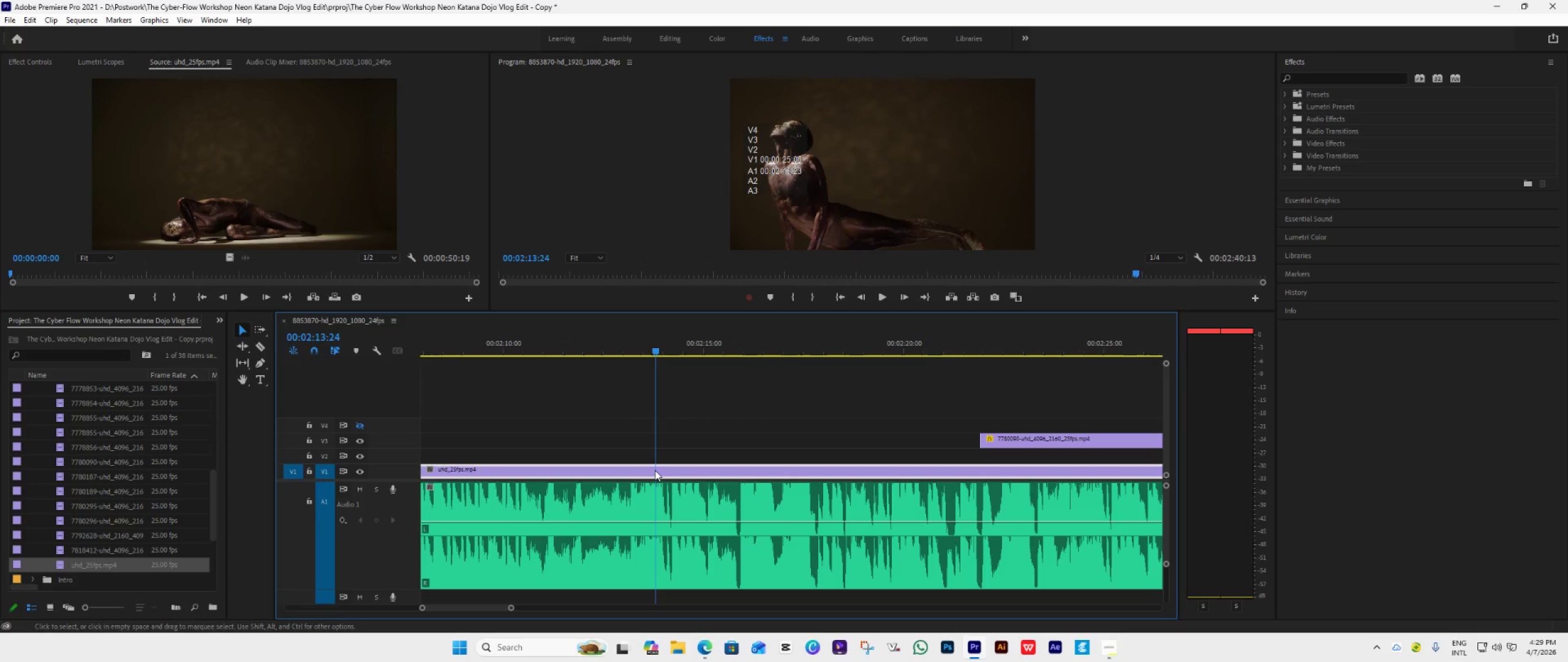 
left_click_drag(start_coordinate=[657, 349], to_coordinate=[643, 371])
 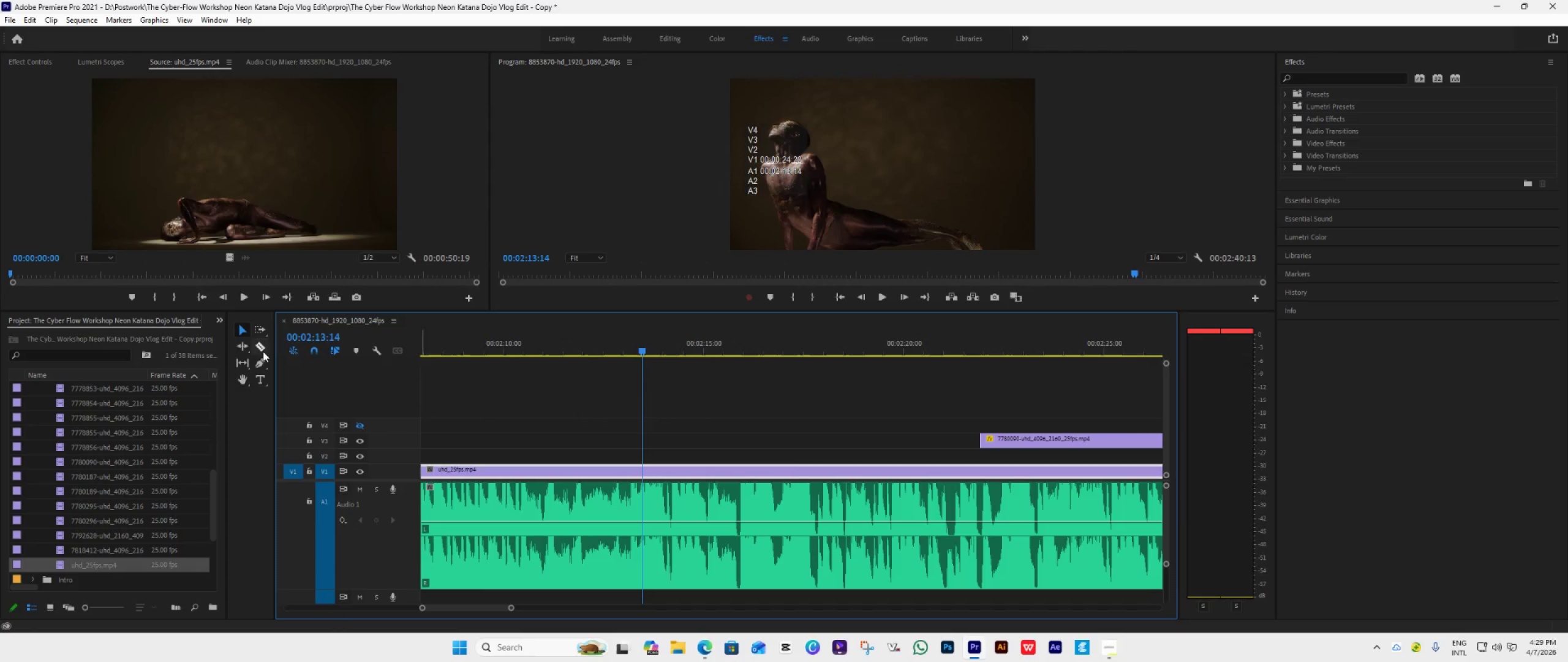 
left_click([260, 349])
 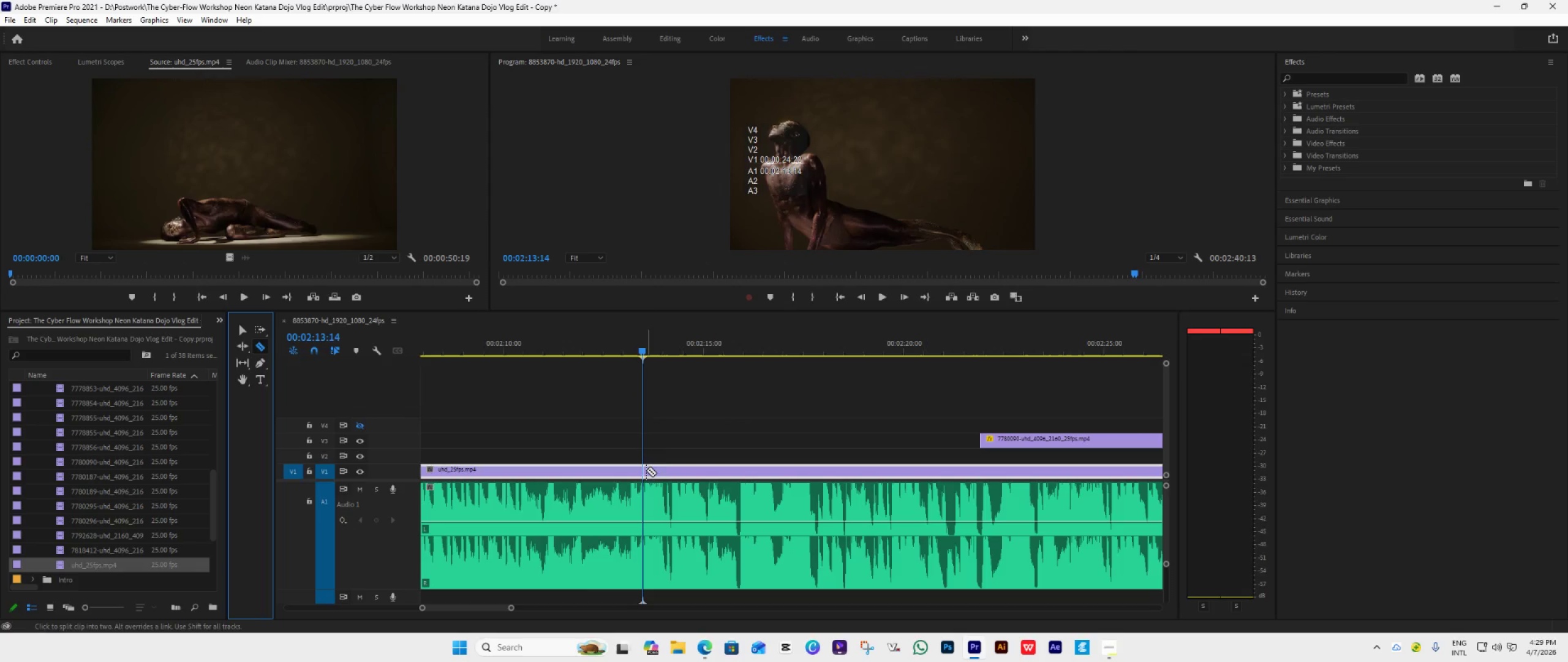 
left_click([639, 470])
 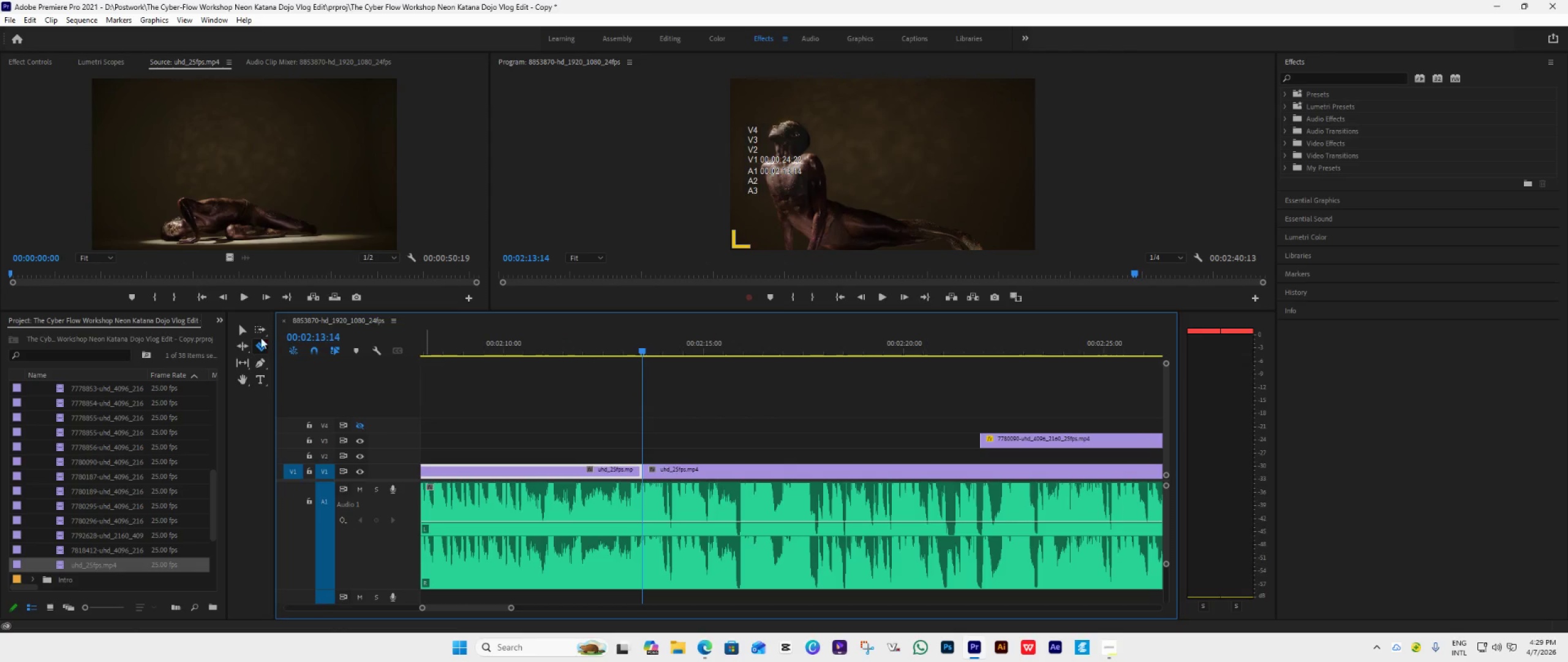 
left_click([239, 328])
 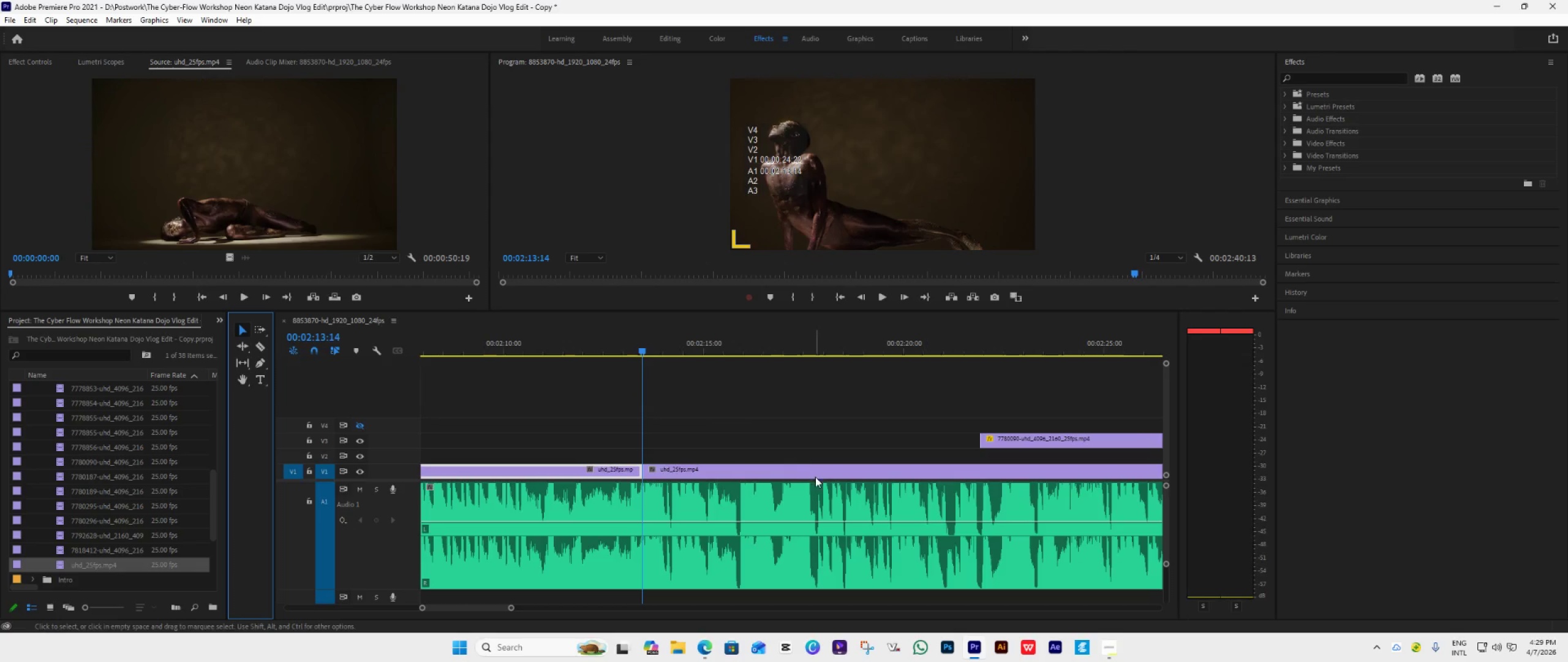 
left_click([820, 477])
 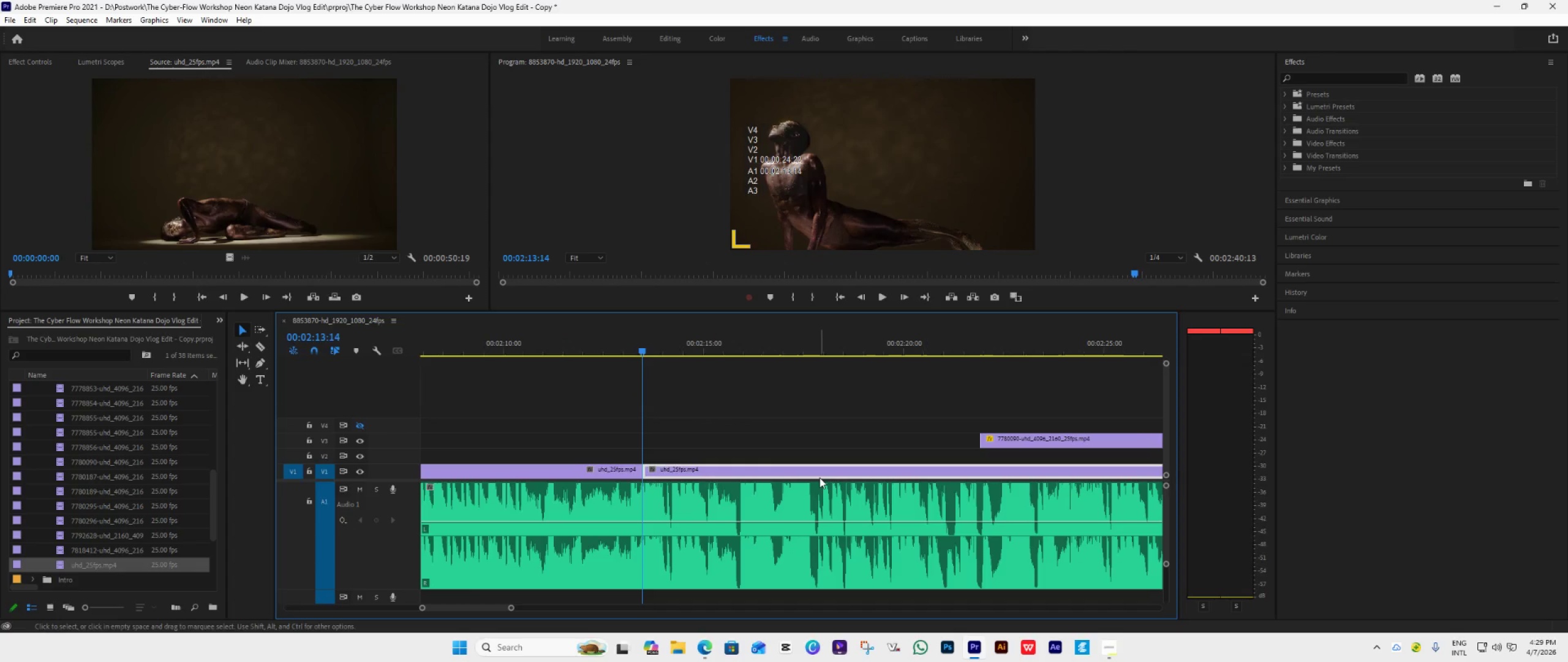 
key(Delete)
 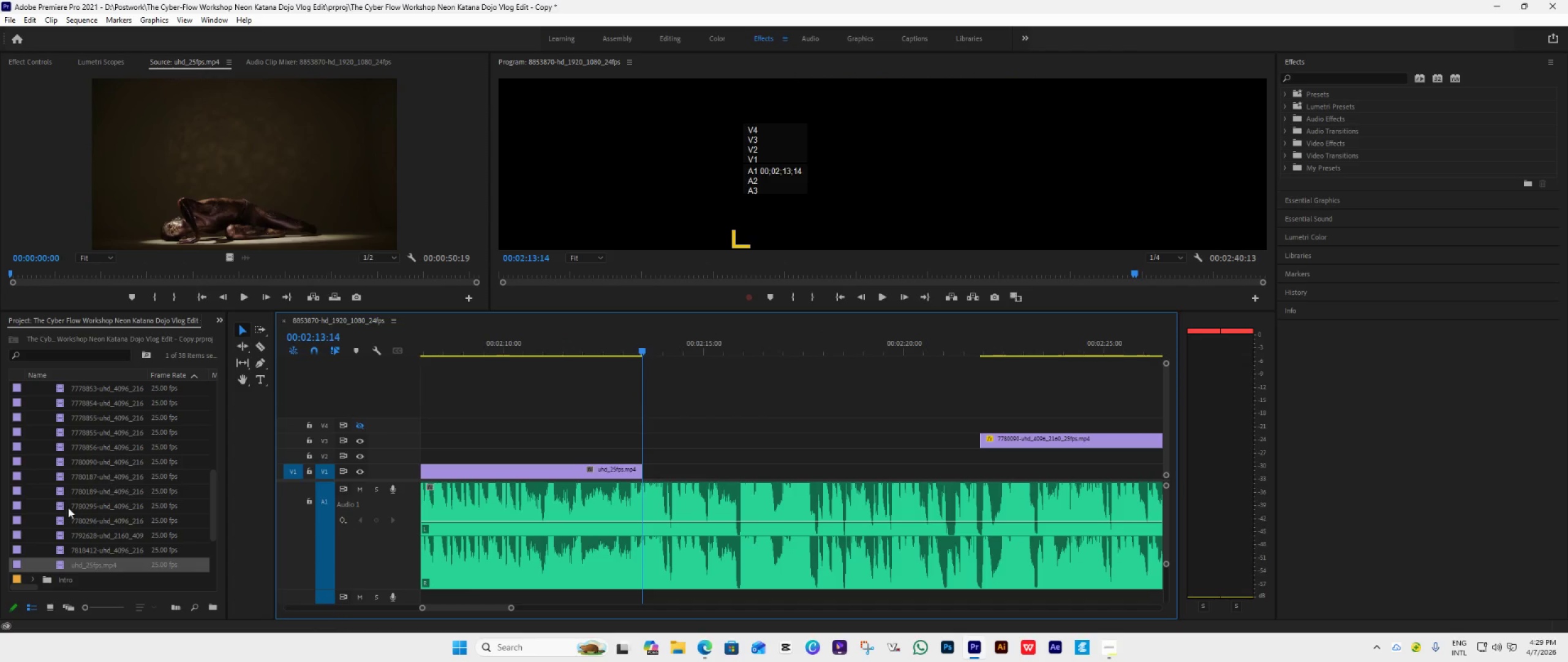 
scroll: coordinate [80, 544], scroll_direction: down, amount: 7.0
 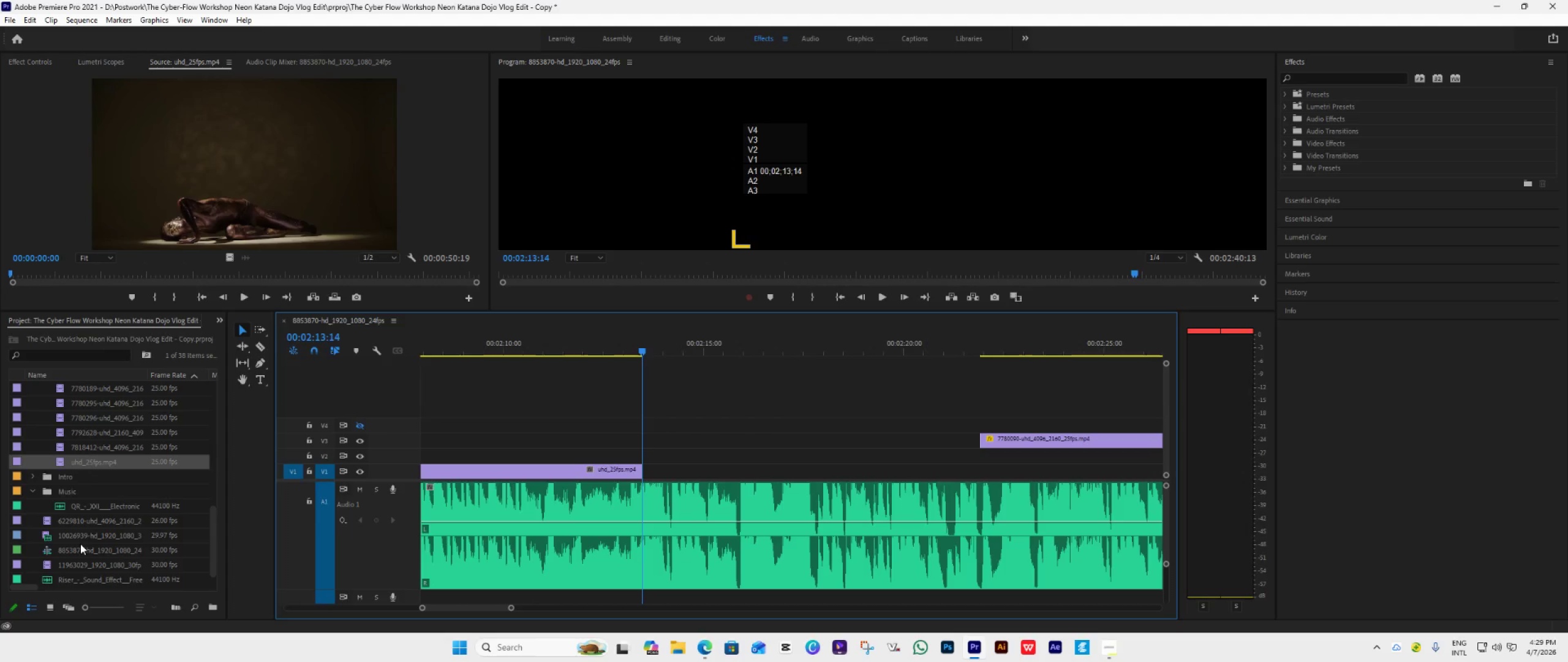 
scroll: coordinate [80, 544], scroll_direction: up, amount: 22.0
 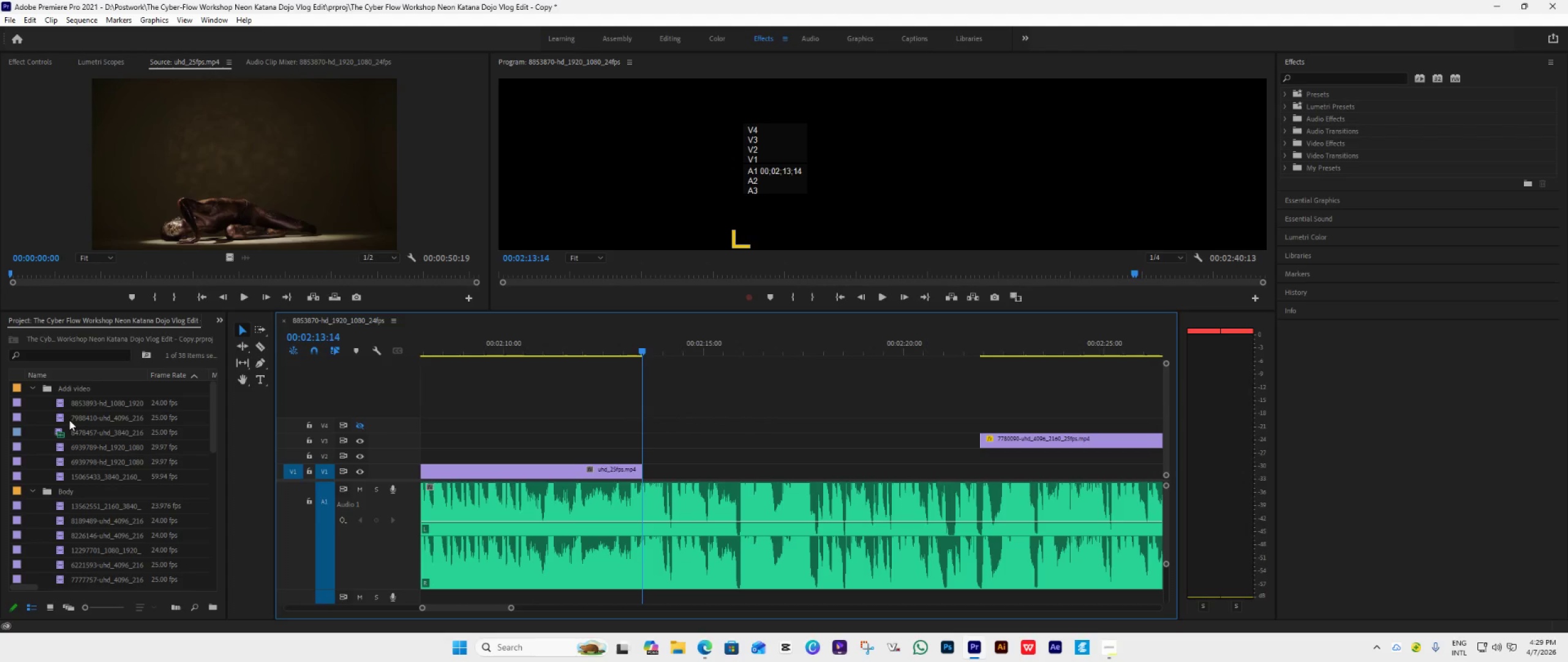 
double_click([59, 402])
 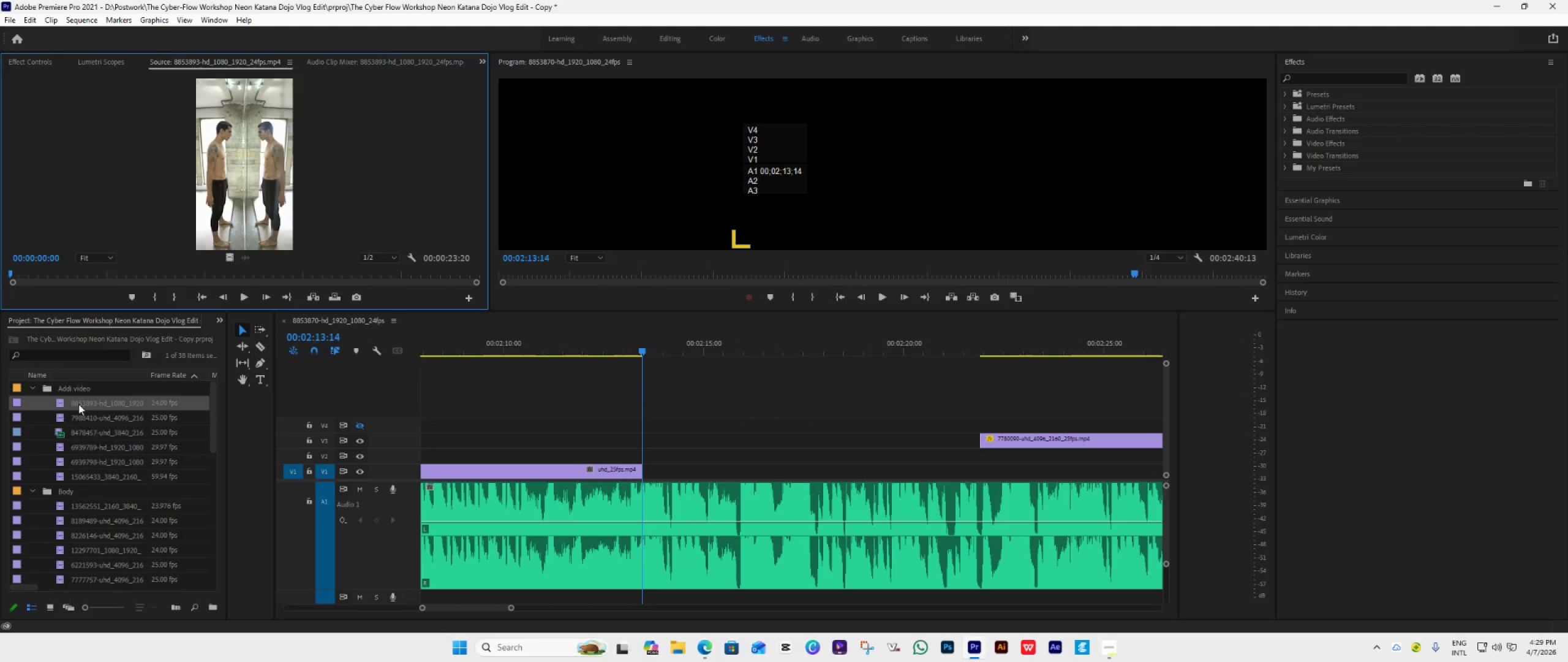 
left_click_drag(start_coordinate=[82, 398], to_coordinate=[647, 473])
 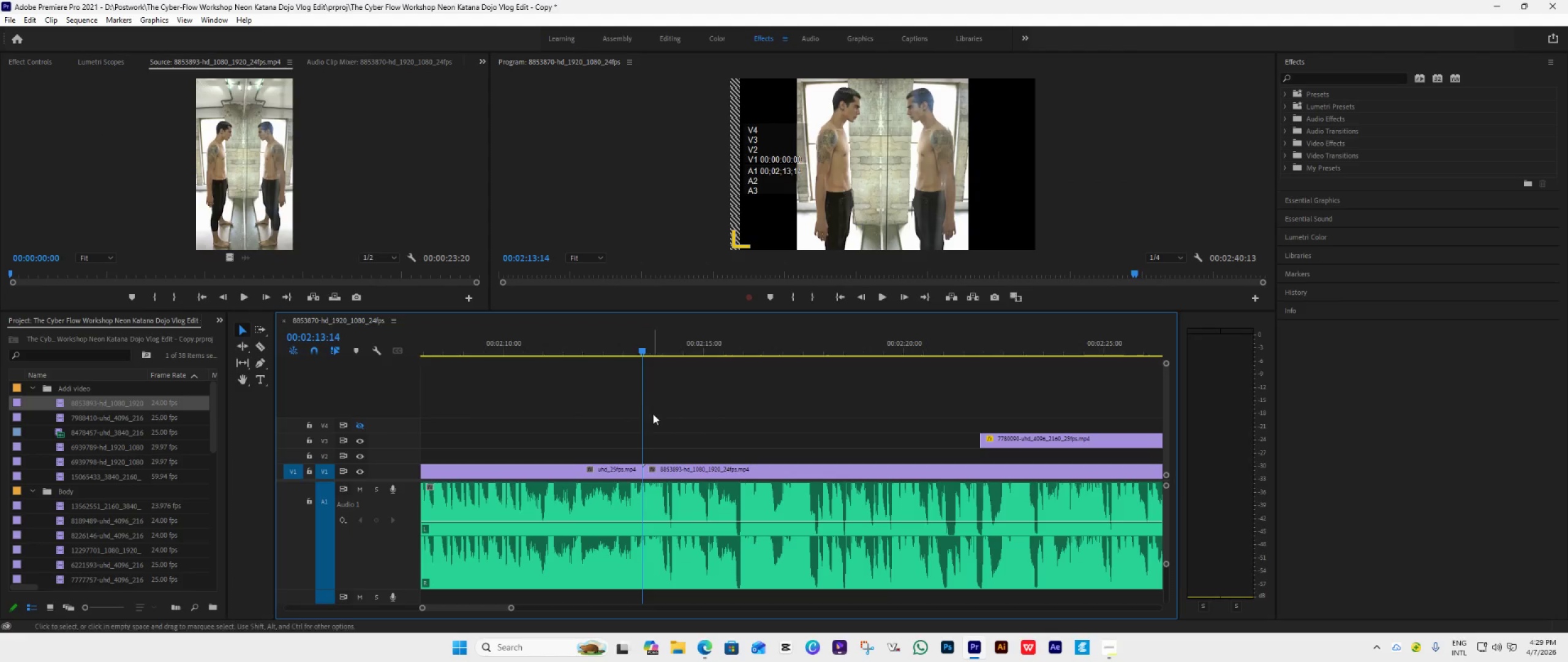 
key(Space)
 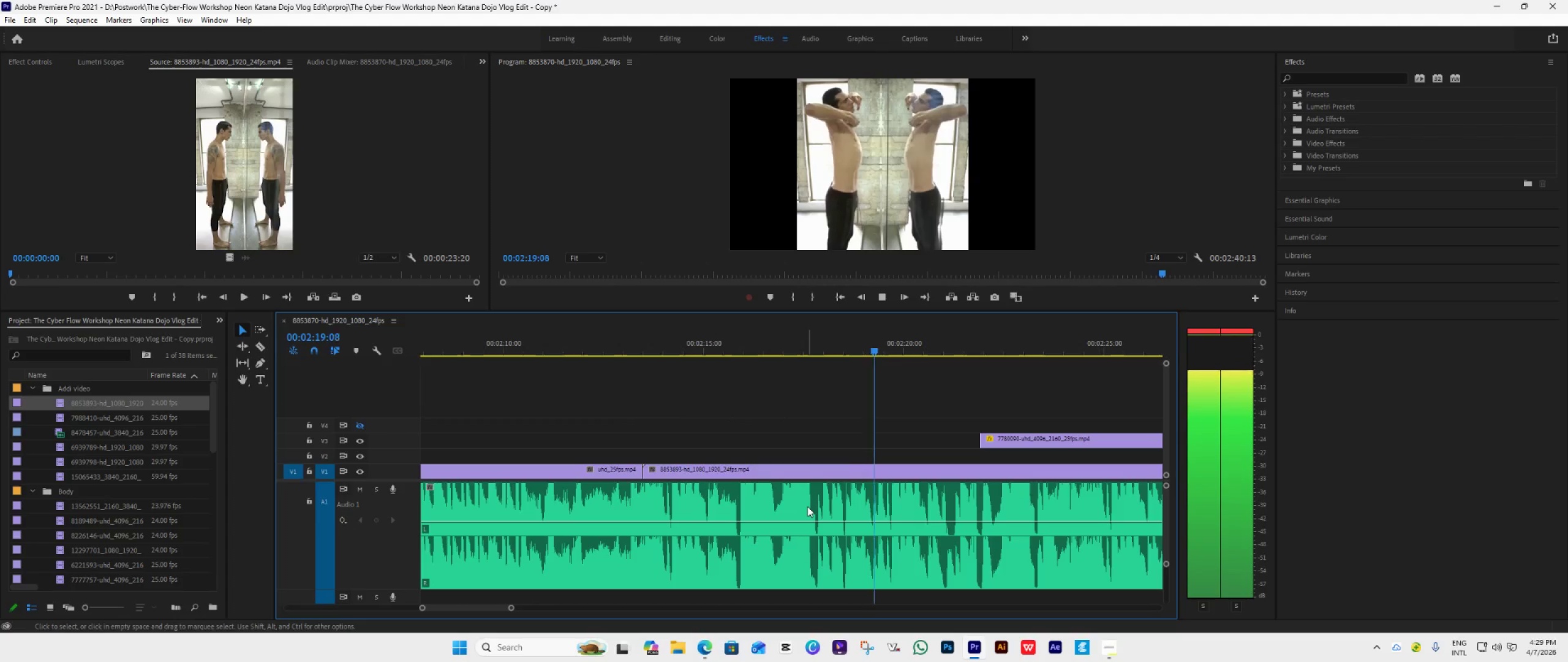 
wait(7.81)
 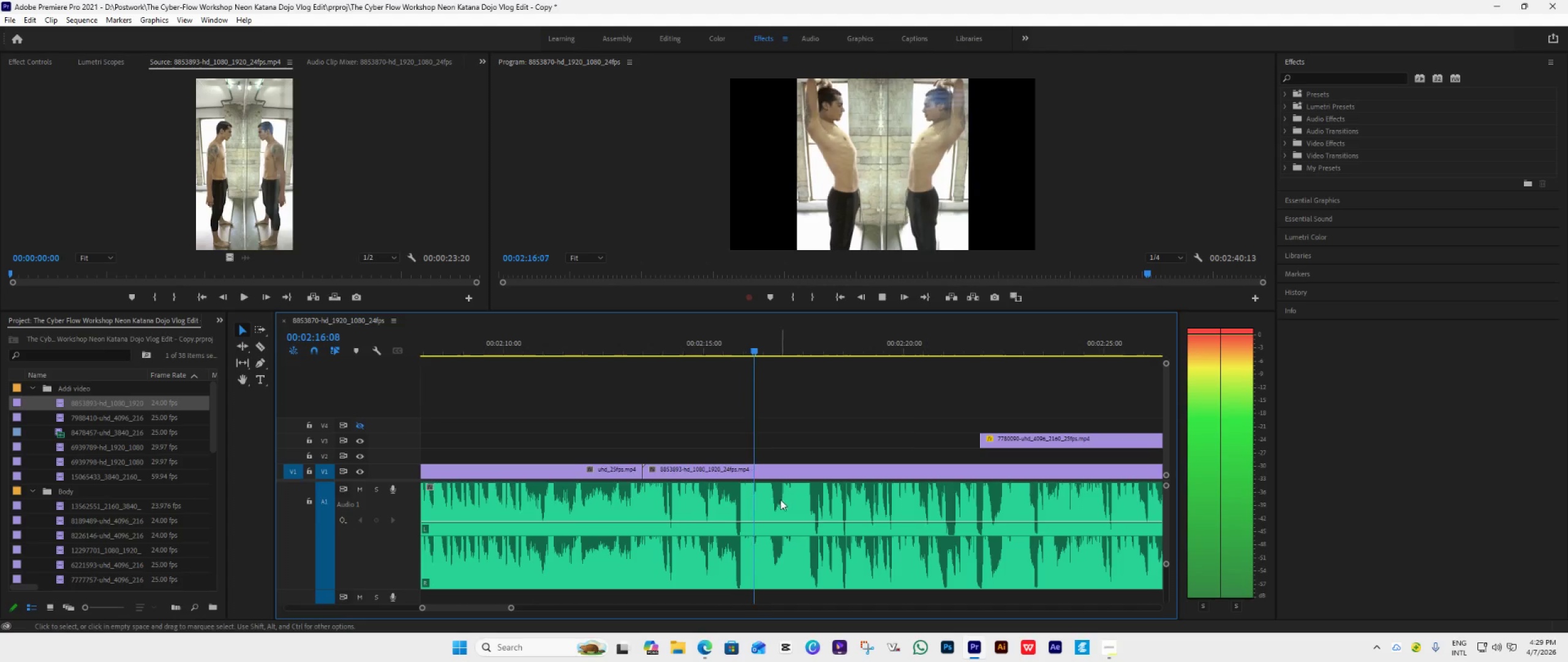 
left_click([882, 473])
 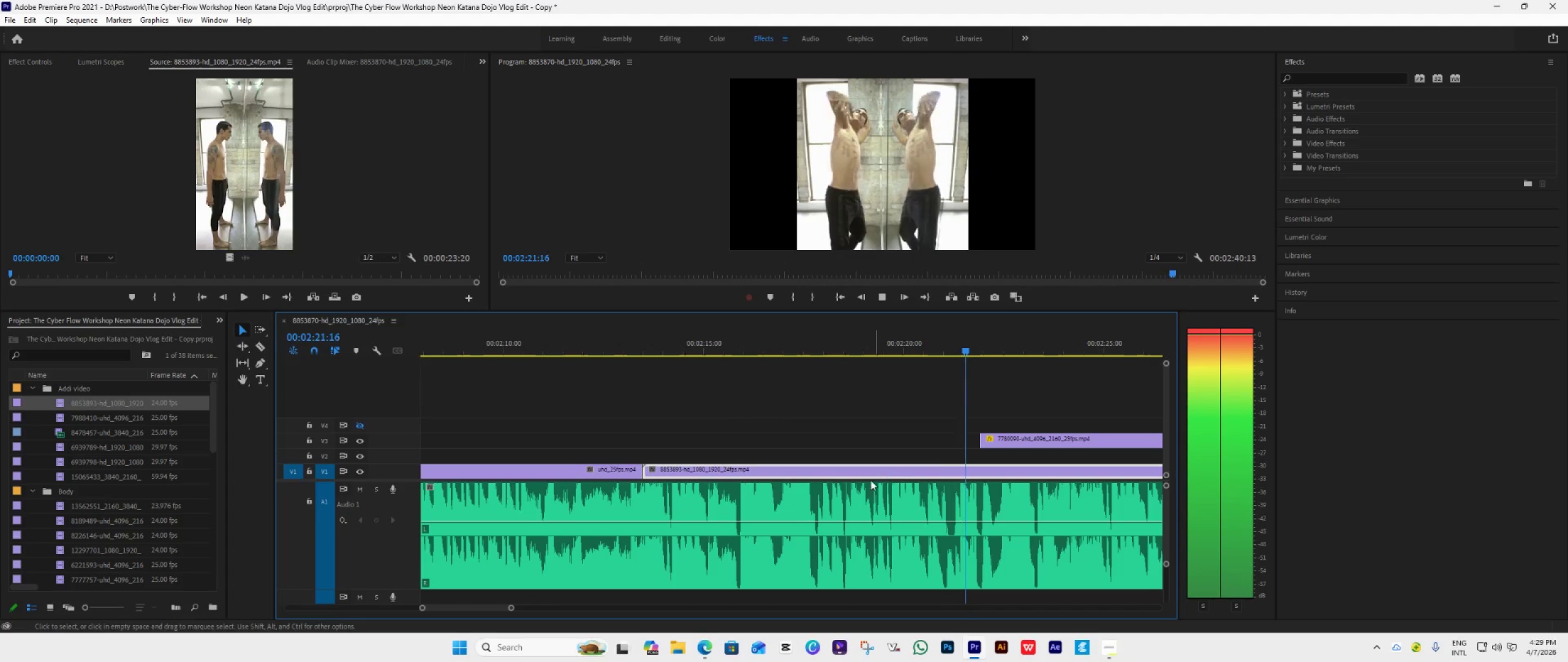 
key(Space)
 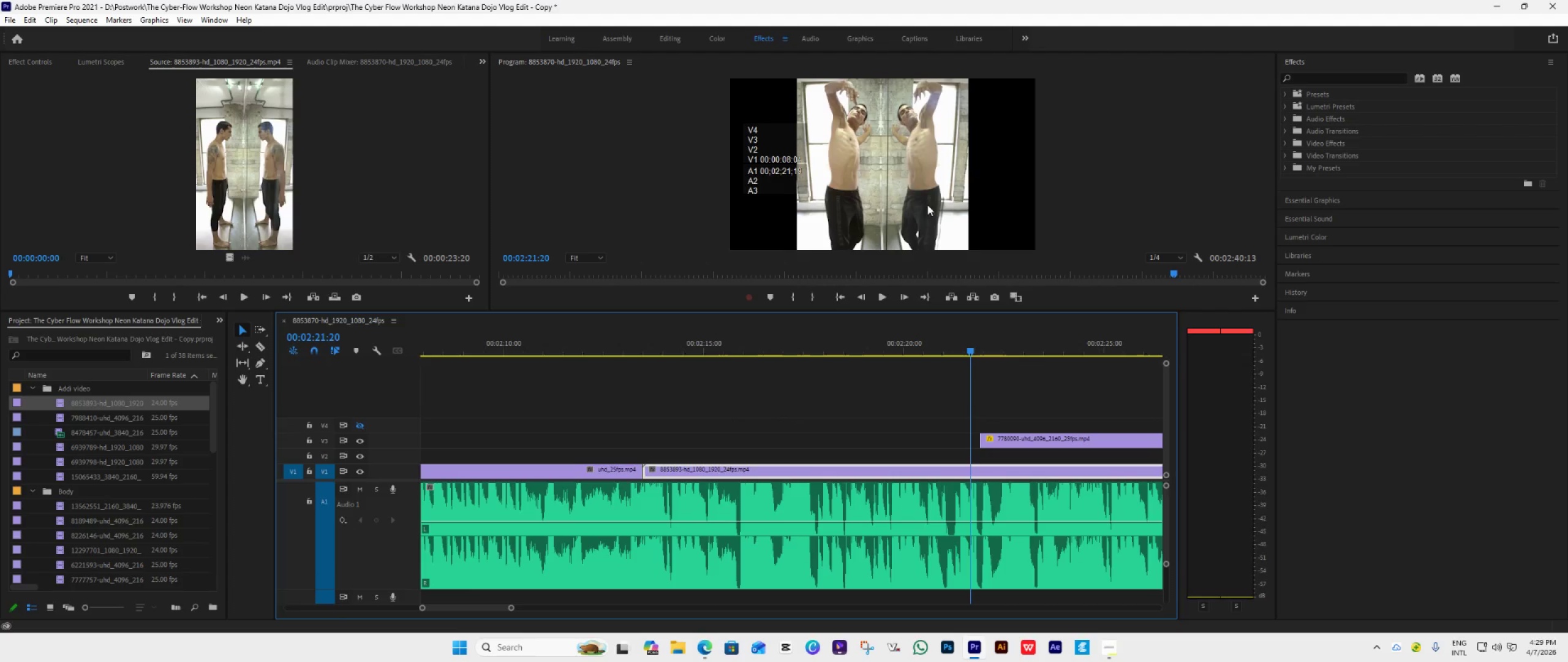 
double_click([927, 204])
 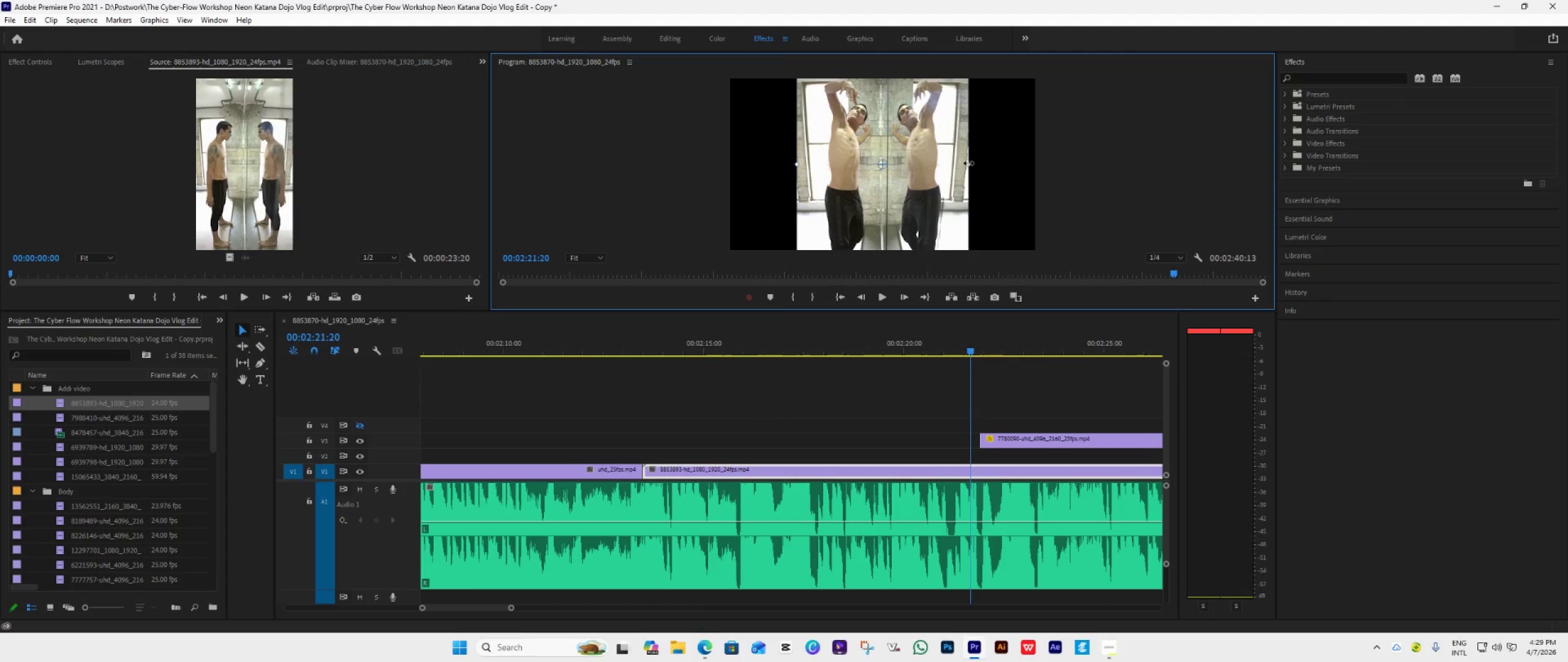 
left_click_drag(start_coordinate=[967, 165], to_coordinate=[1037, 189])
 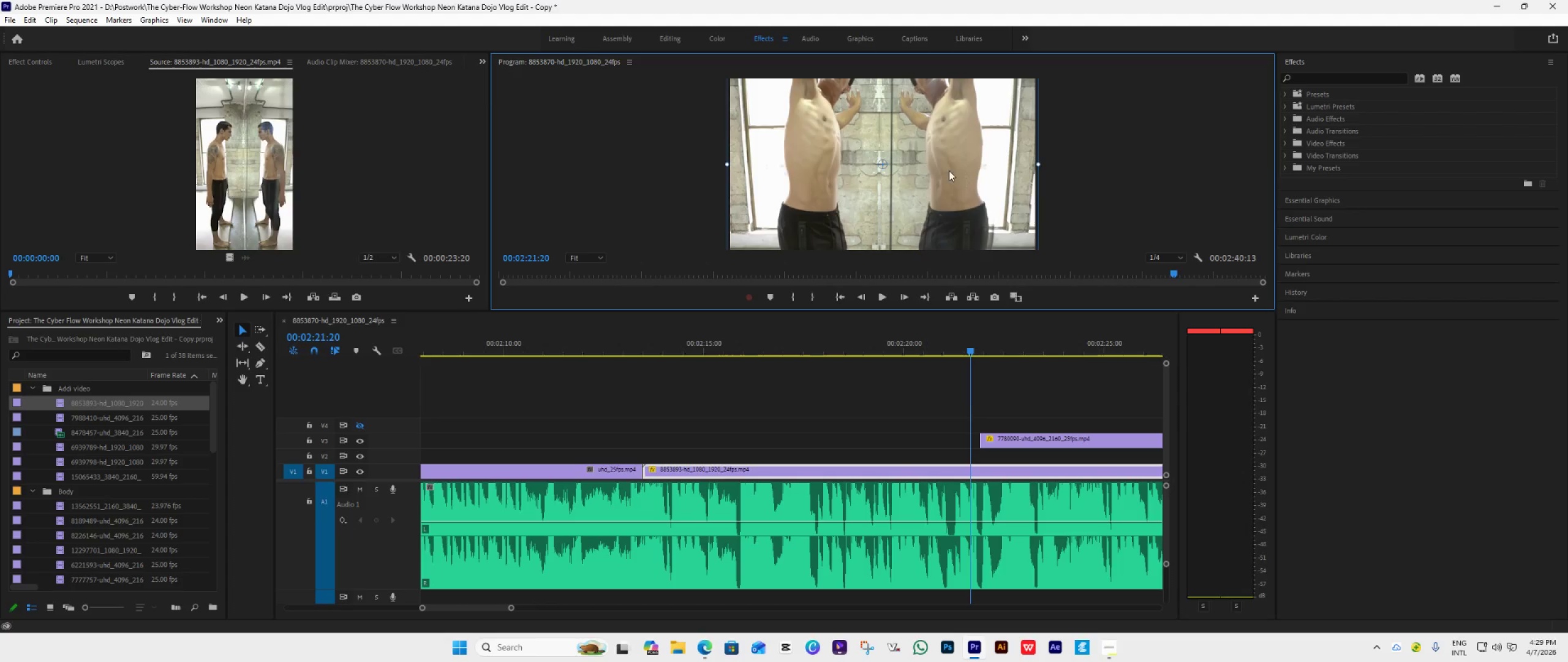 
left_click_drag(start_coordinate=[949, 170], to_coordinate=[951, 211])
 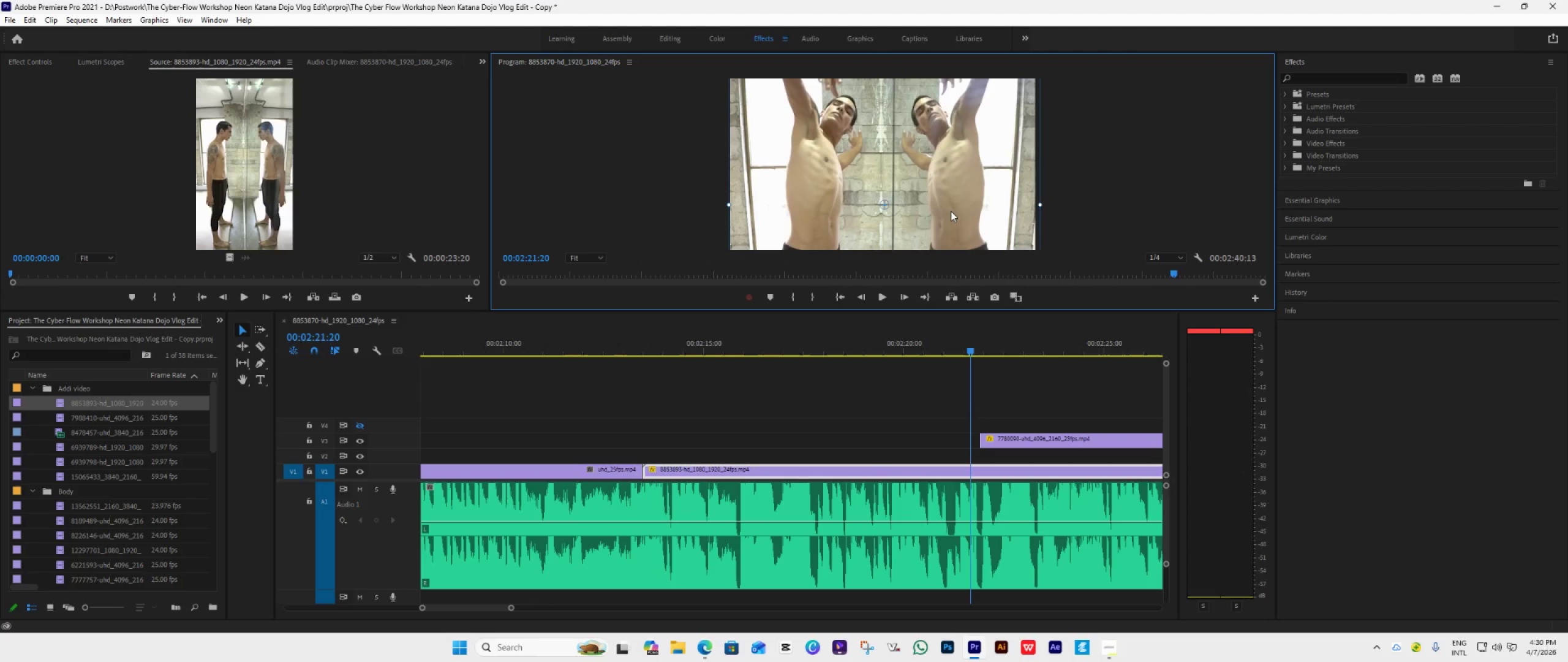 
hold_key(key=AltLeft, duration=1.5)
 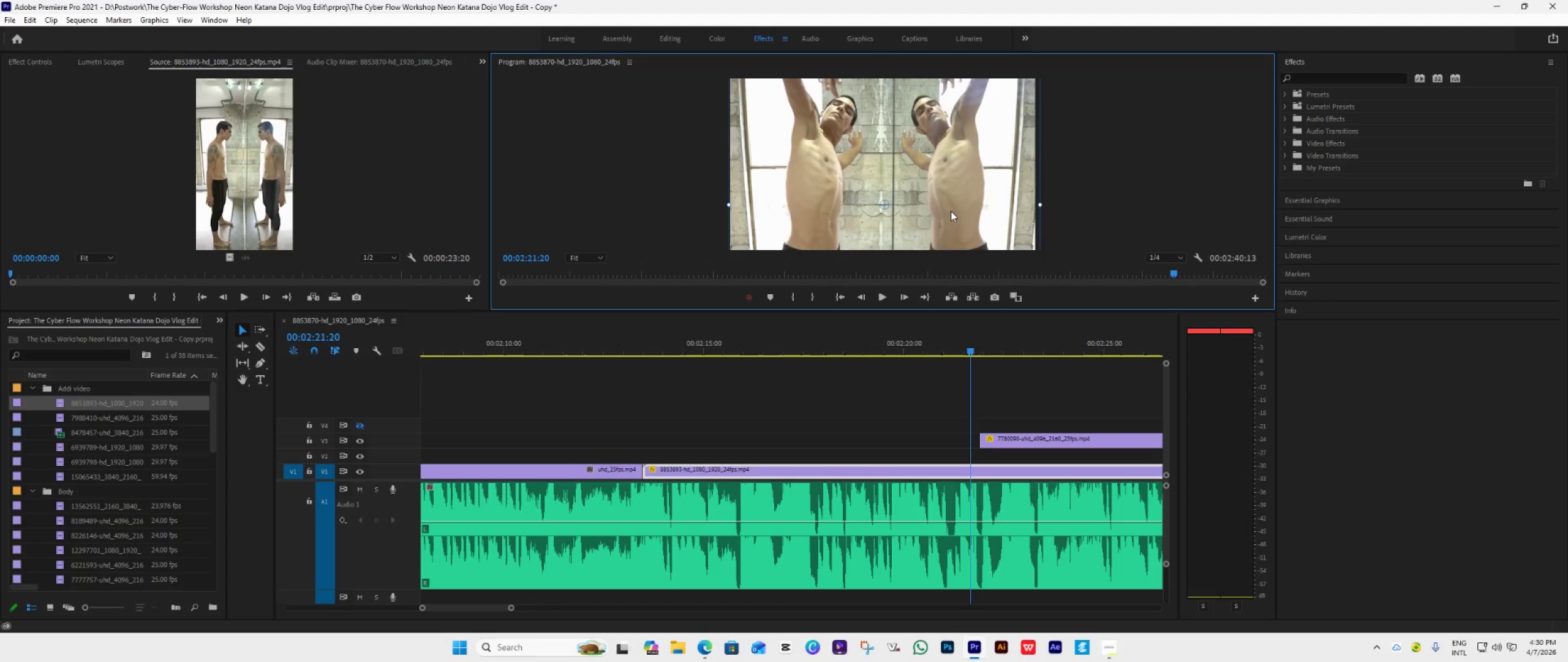 
hold_key(key=AltLeft, duration=0.41)
 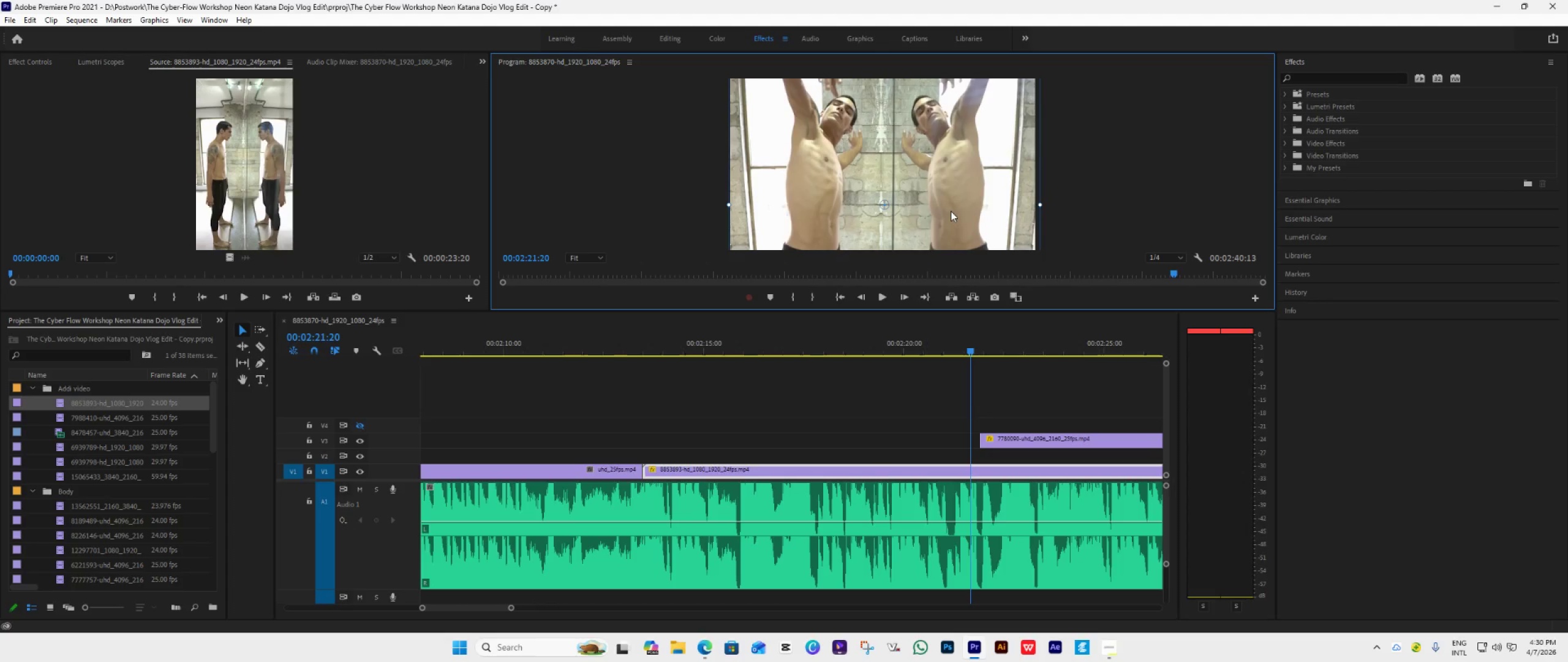 
hold_key(key=ControlLeft, duration=1.5)
 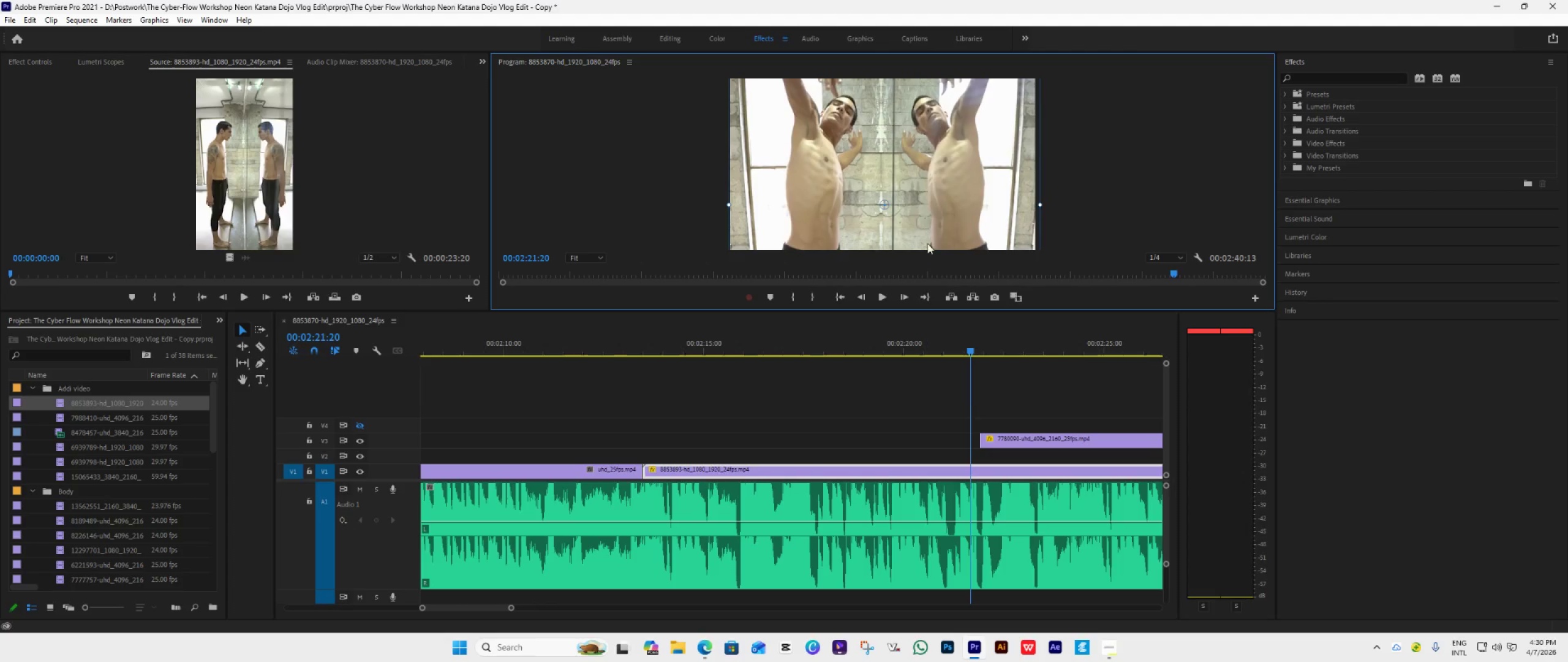 
key(Control+ControlLeft)
 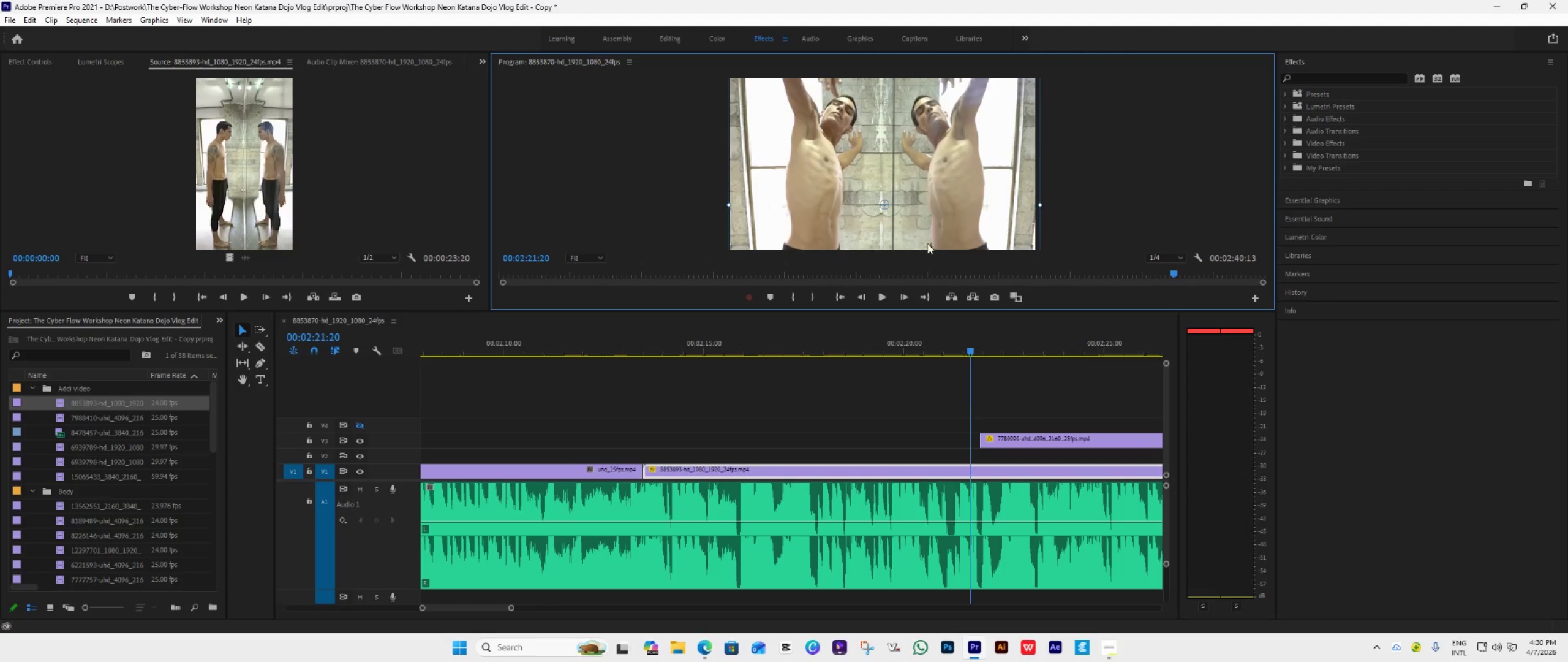 
key(Control+ControlLeft)
 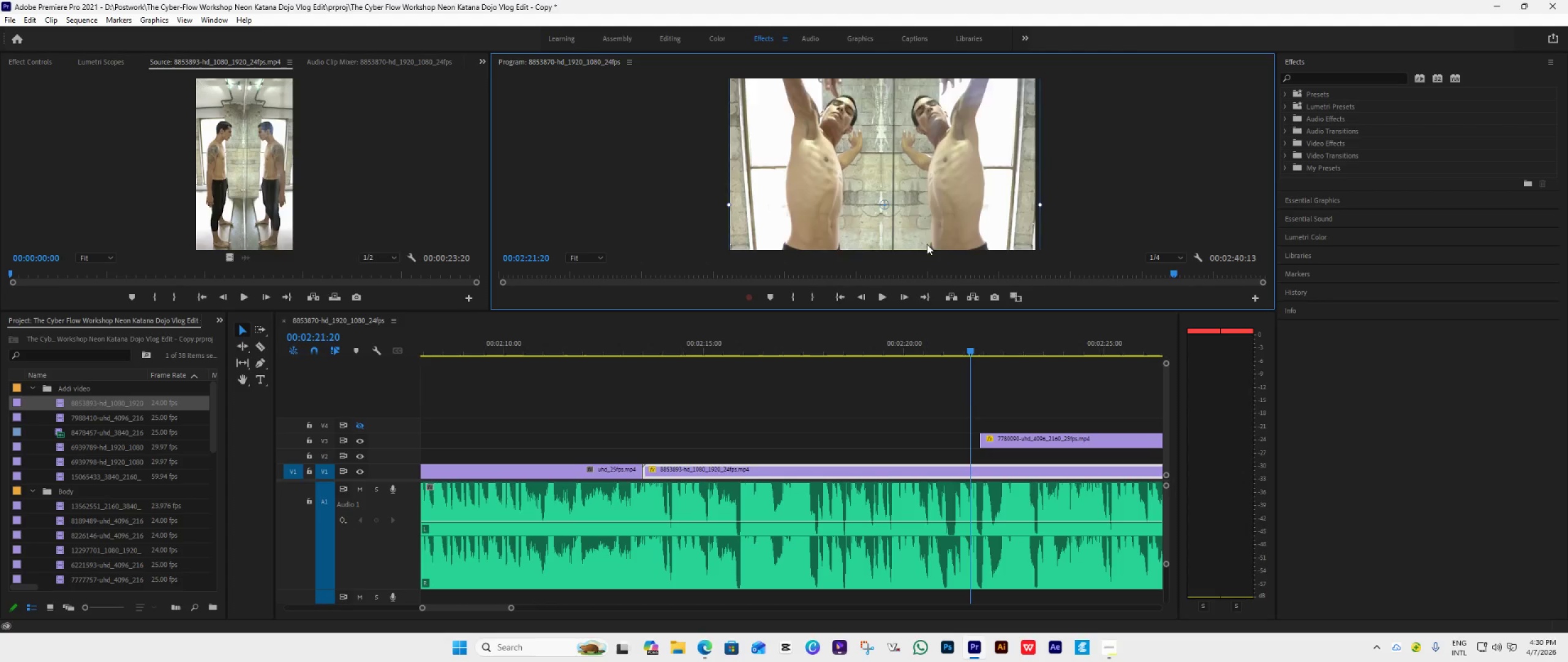 
key(Control+ControlLeft)
 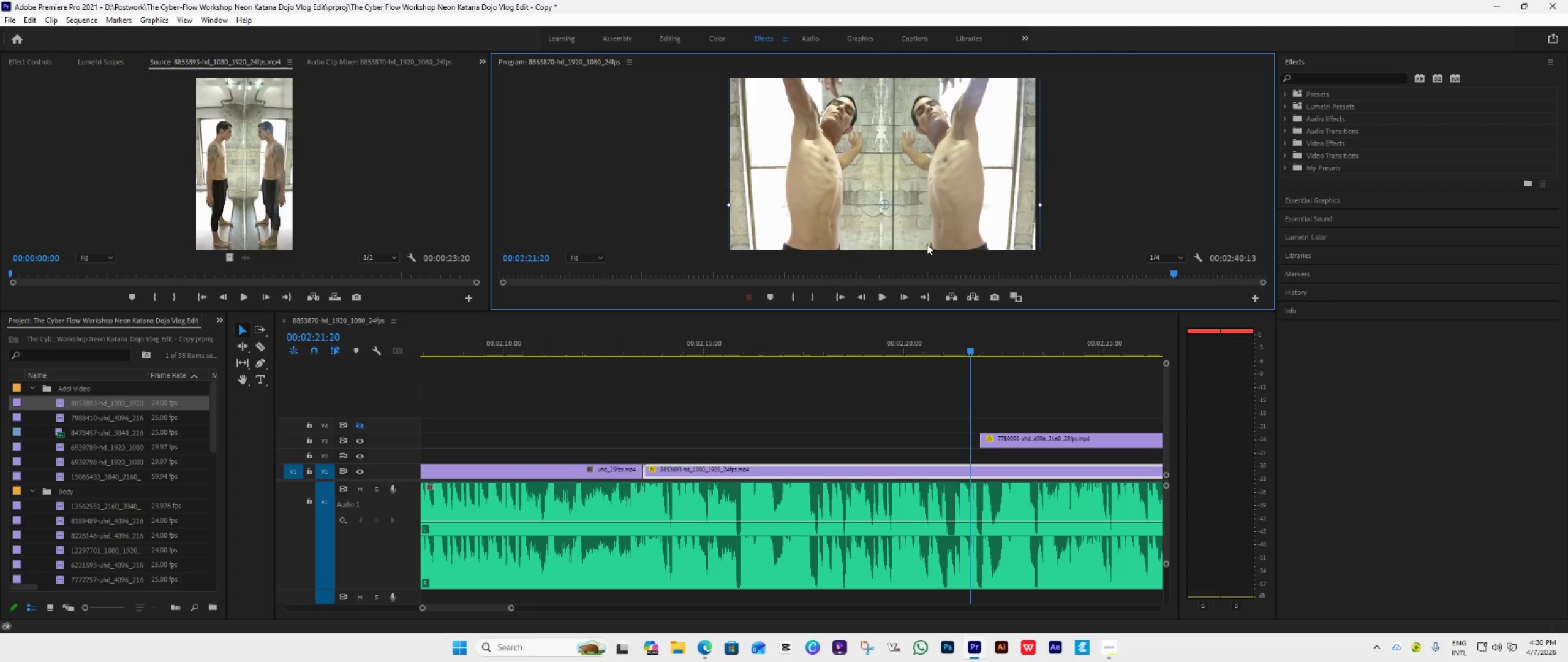 
key(Control+ControlLeft)
 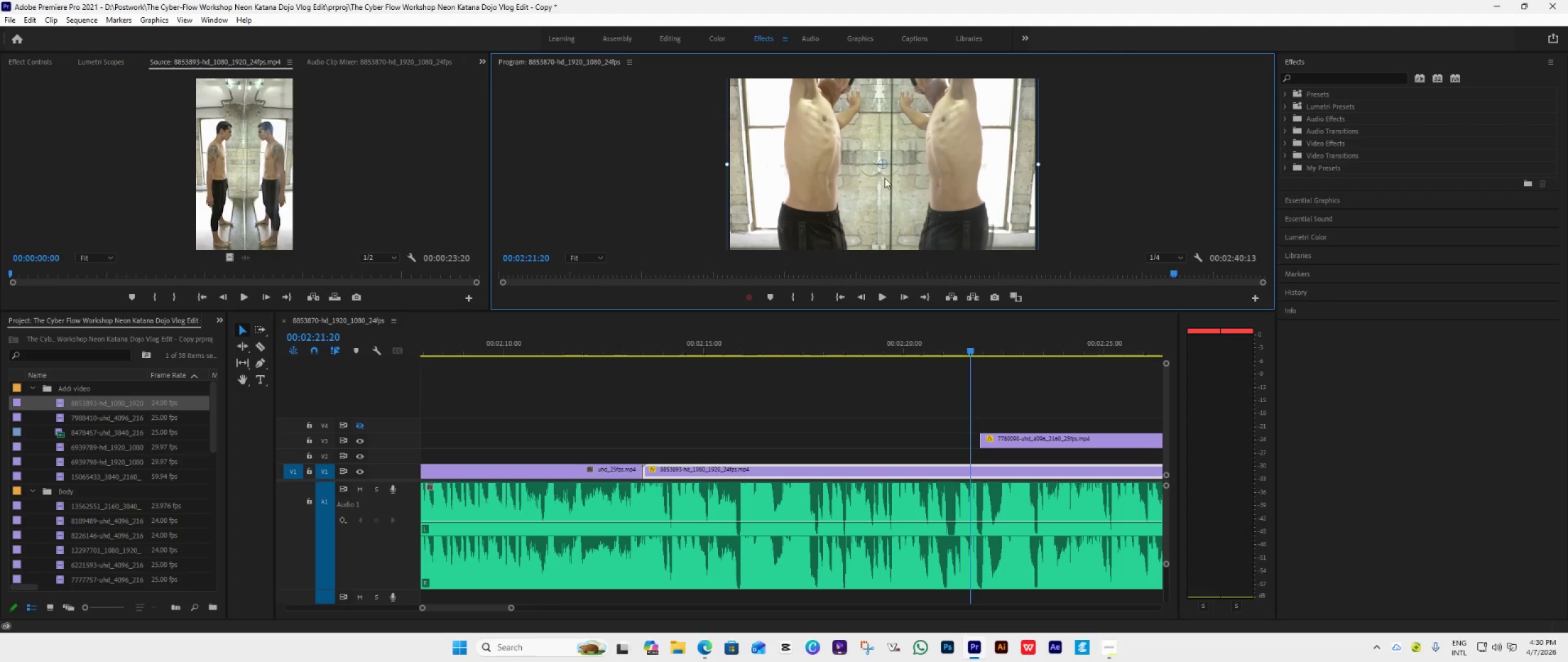 
key(Control+Z)
 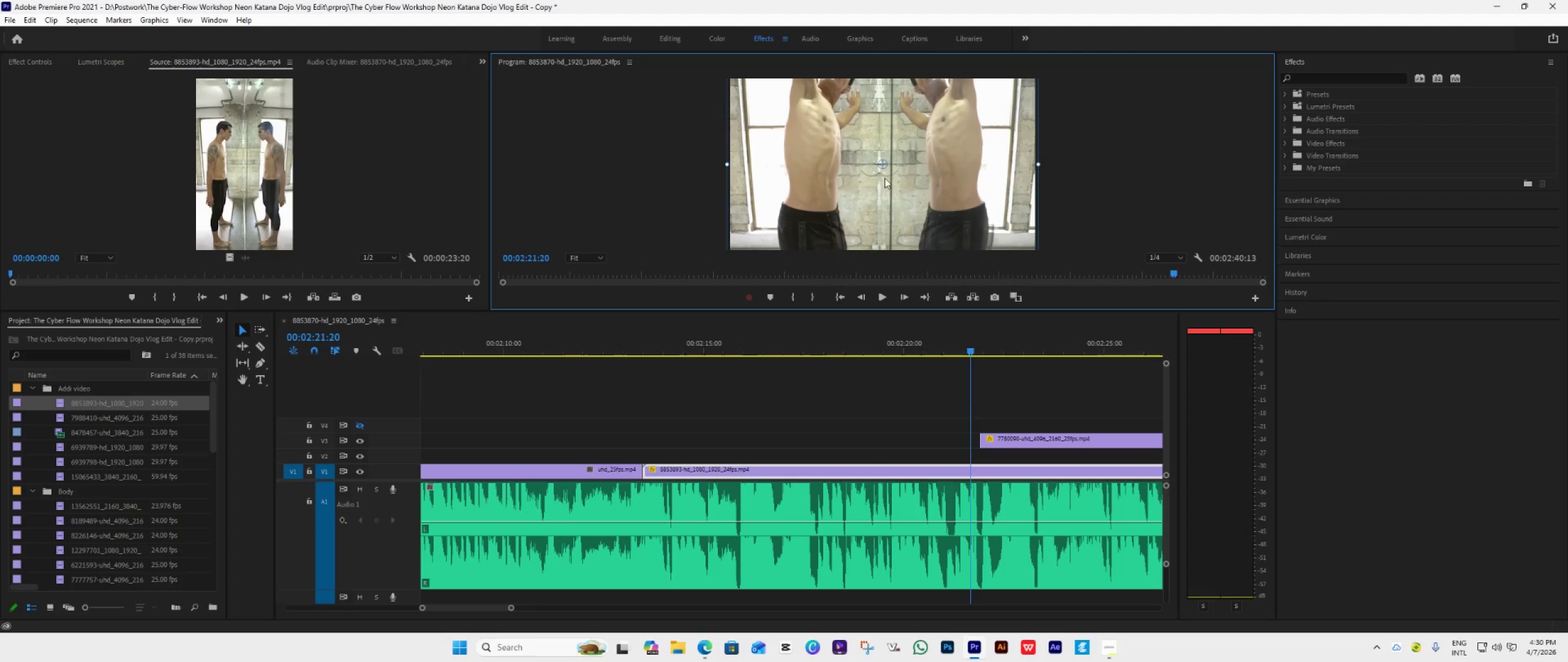 
left_click_drag(start_coordinate=[885, 178], to_coordinate=[881, 254])
 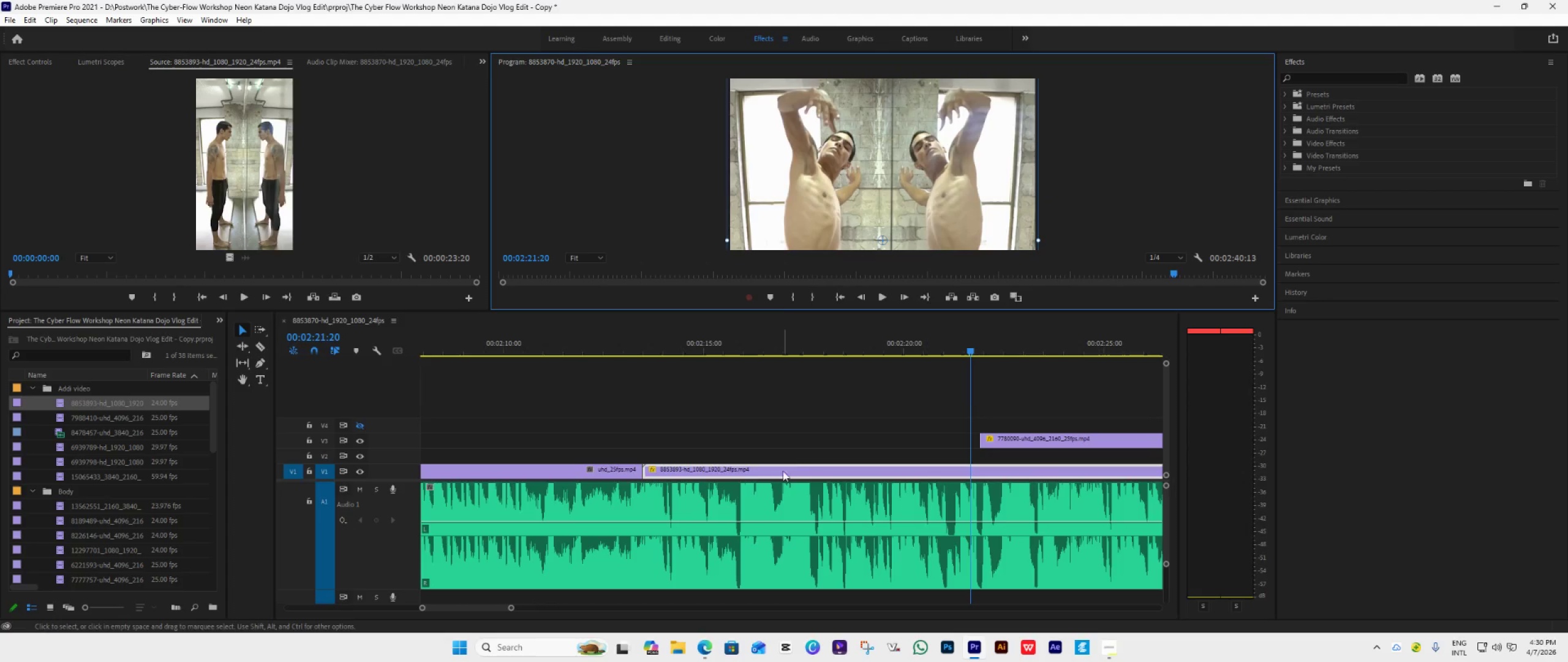 
hold_key(key=ShiftLeft, duration=1.5)
 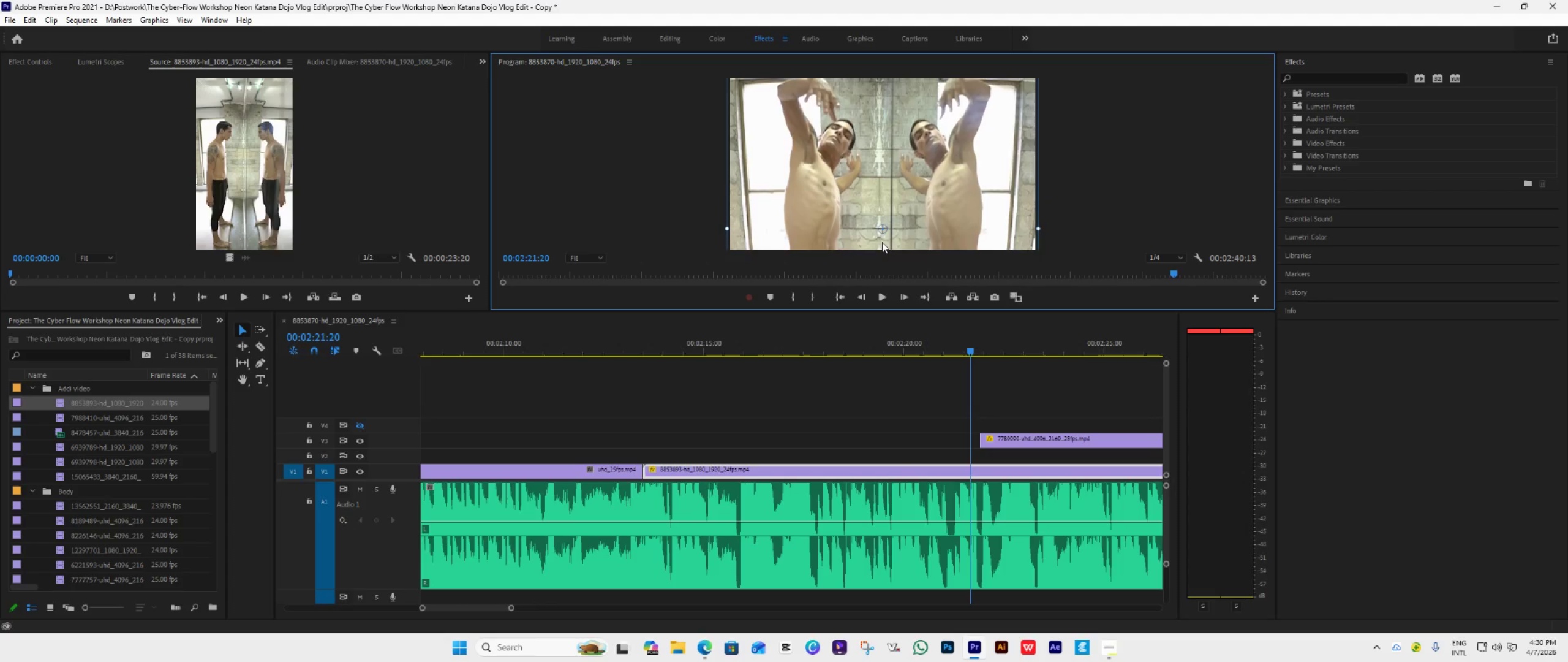 
hold_key(key=ShiftLeft, duration=1.52)
 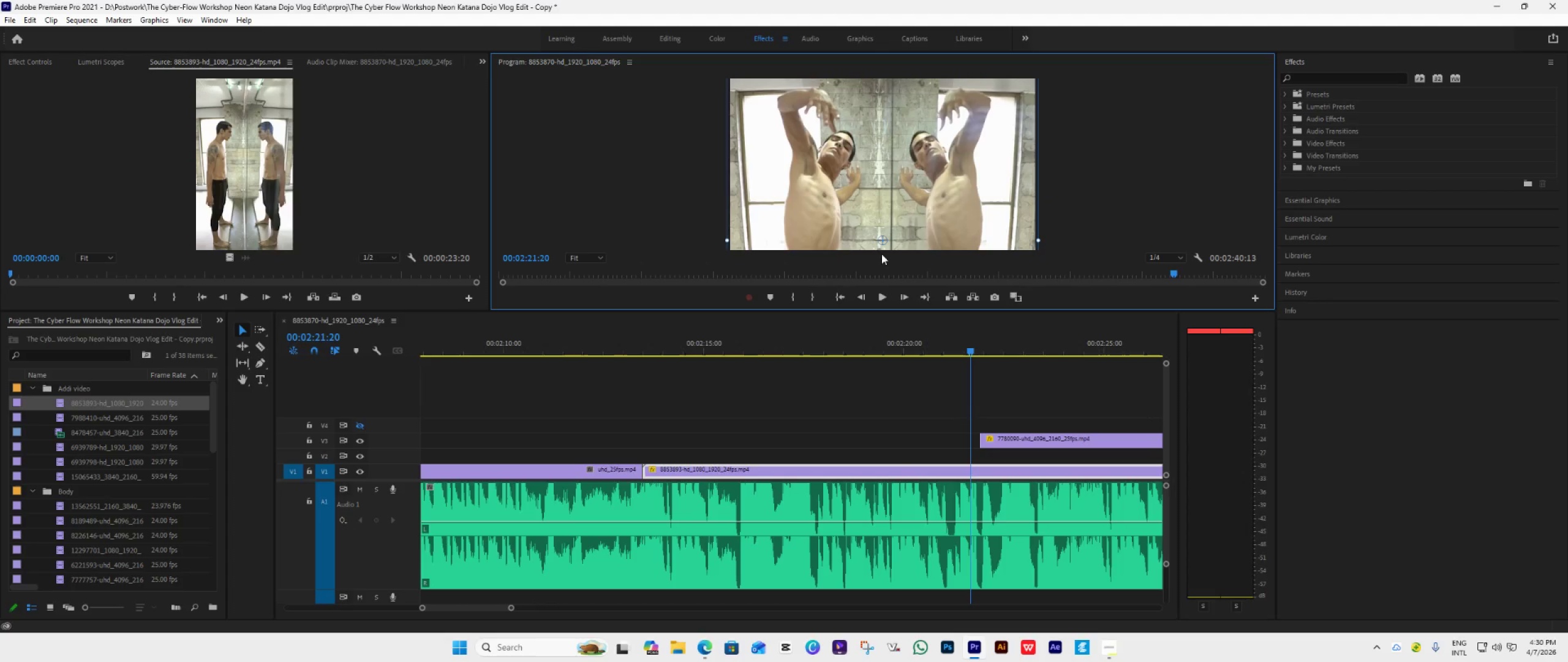 
hold_key(key=ShiftLeft, duration=0.45)
 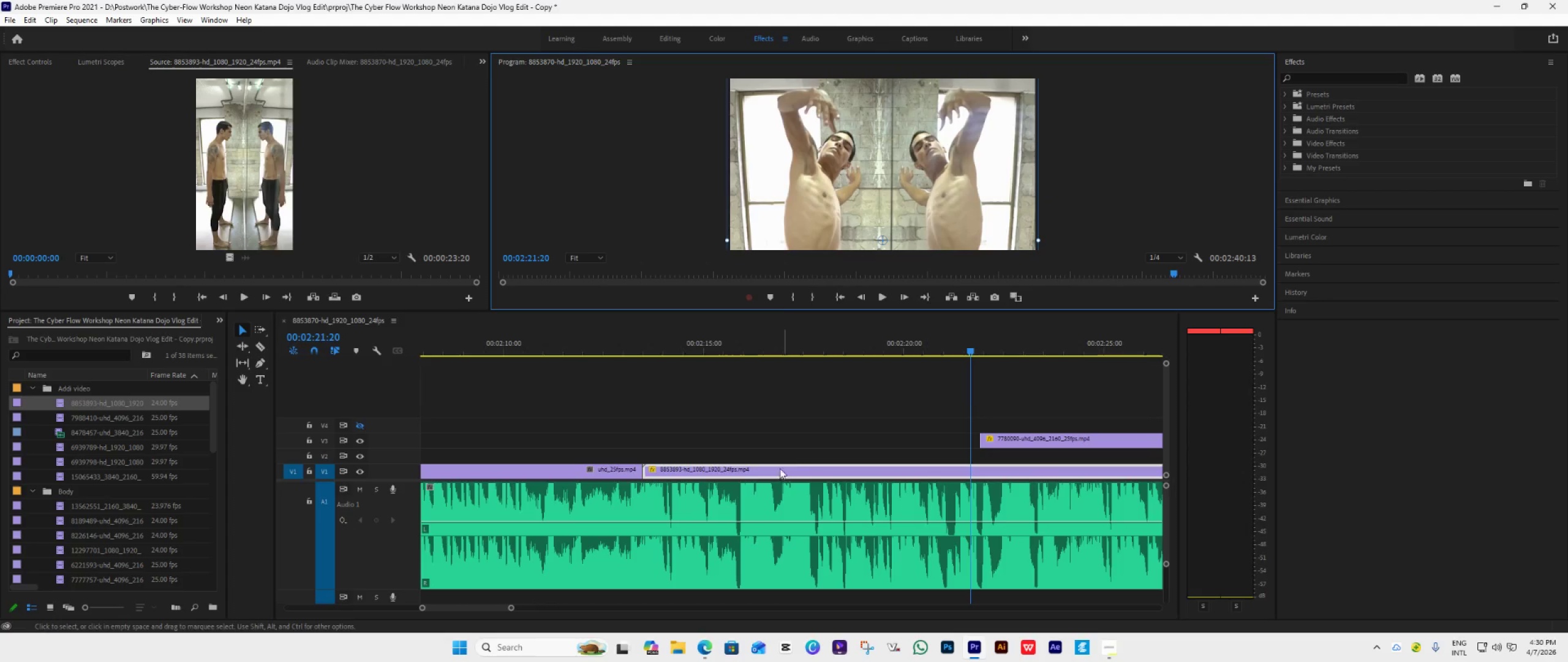 
hold_key(key=AltLeft, duration=0.91)
scroll: coordinate [897, 455], scroll_direction: down, amount: 10.0
 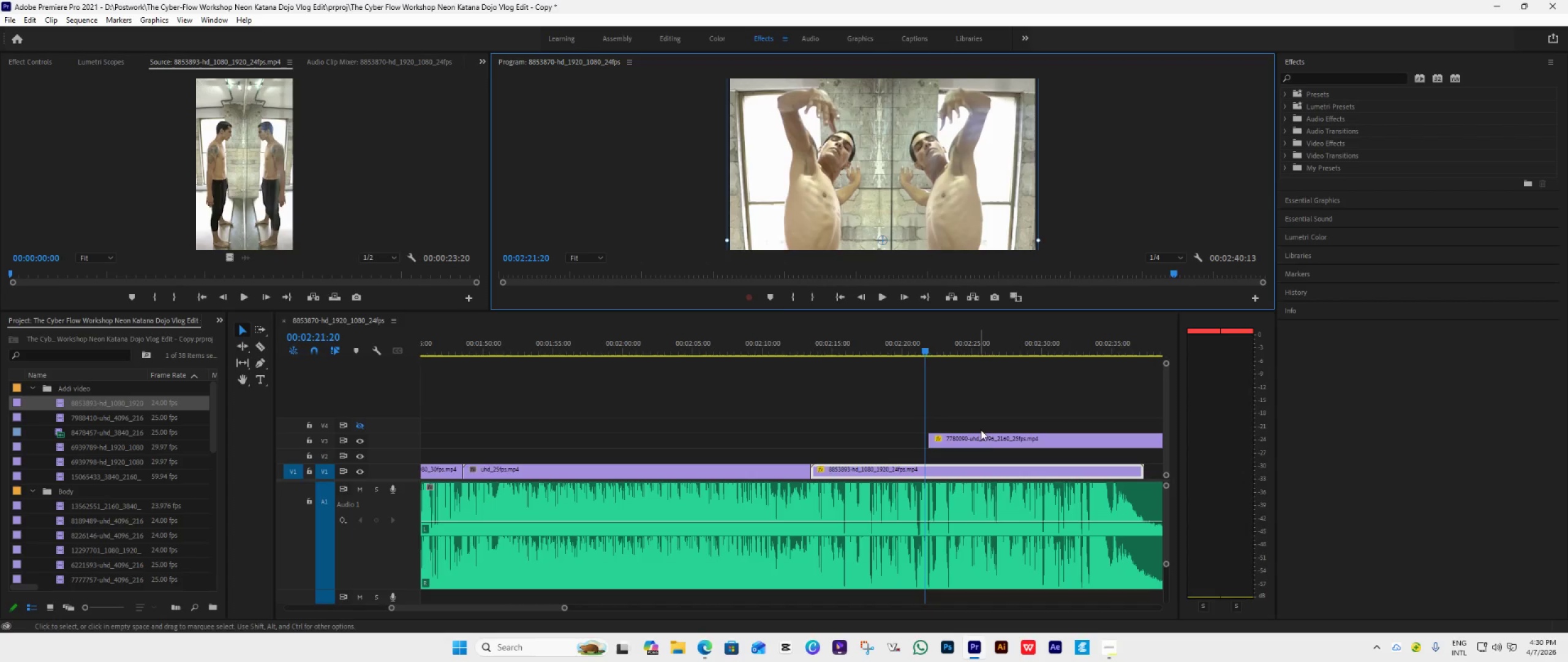 
left_click_drag(start_coordinate=[986, 438], to_coordinate=[988, 422])
 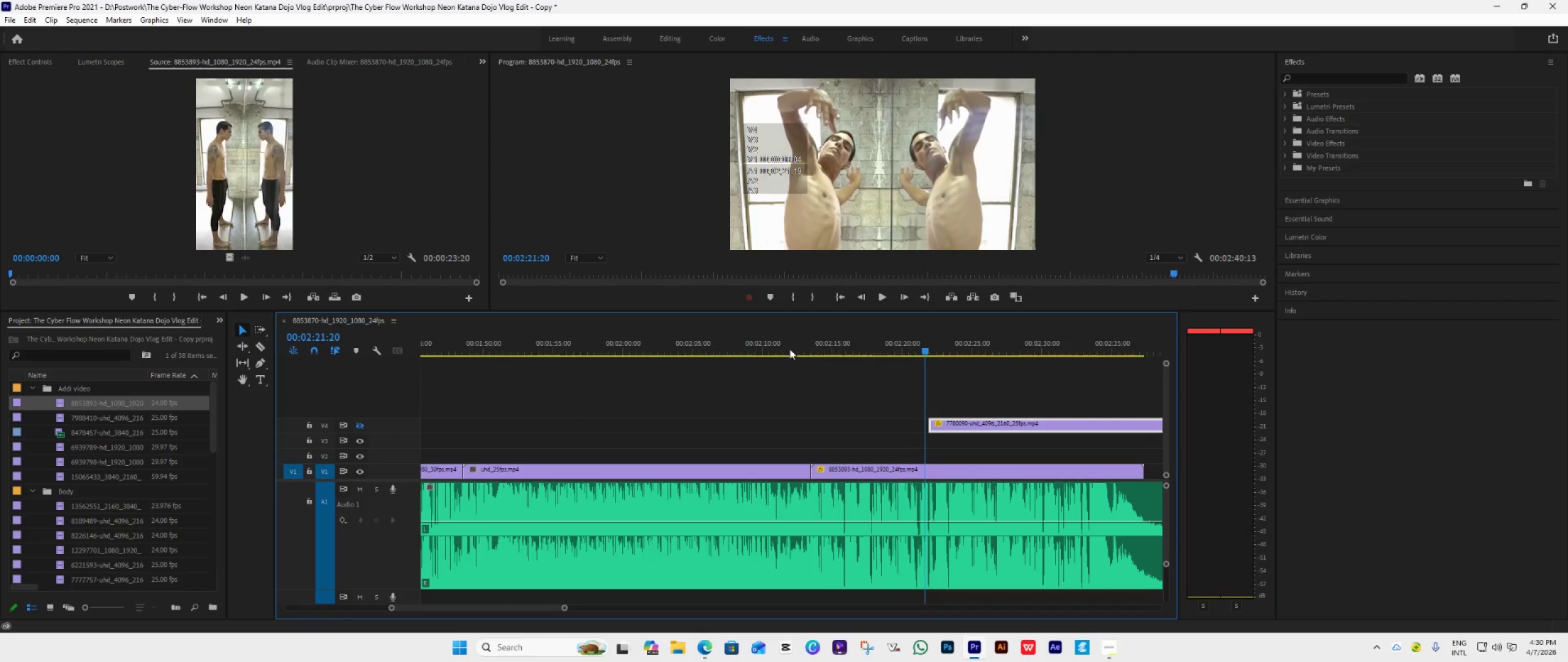 
left_click([772, 351])
 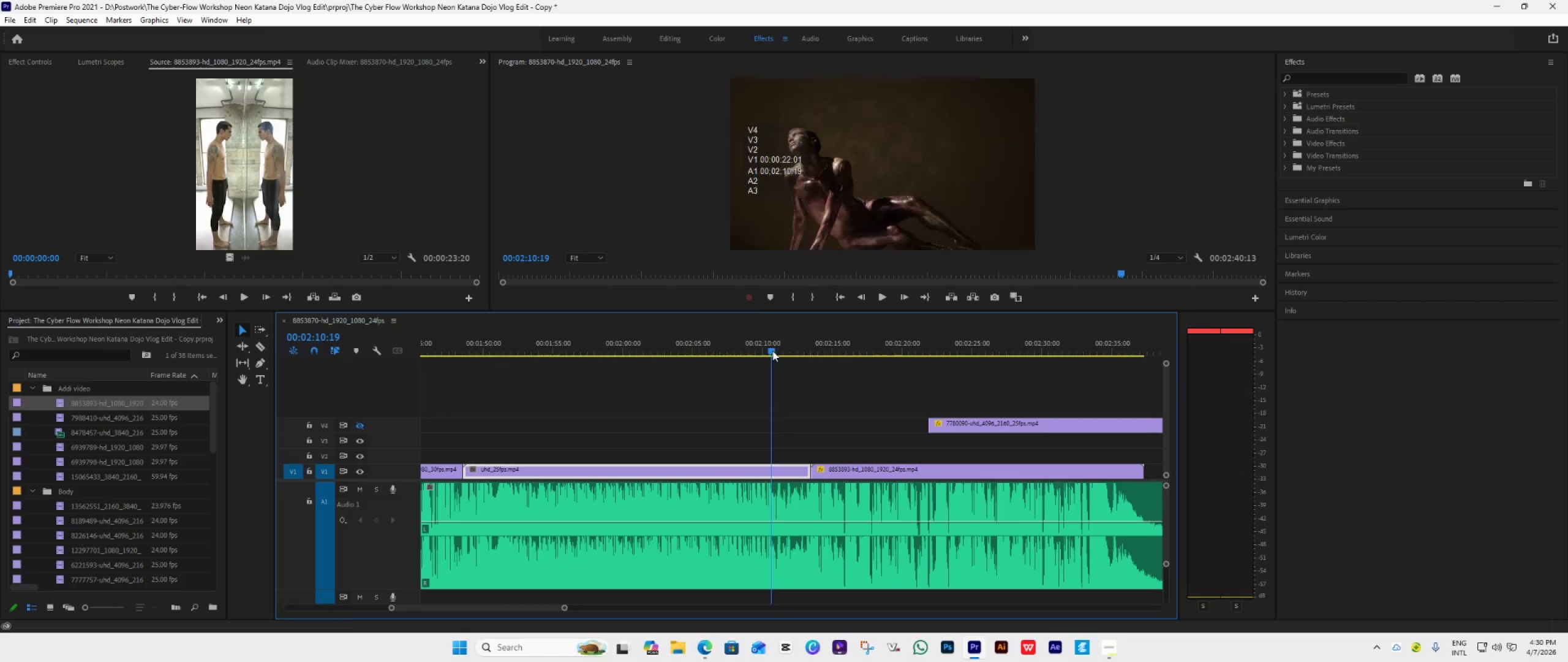 
key(Space)
 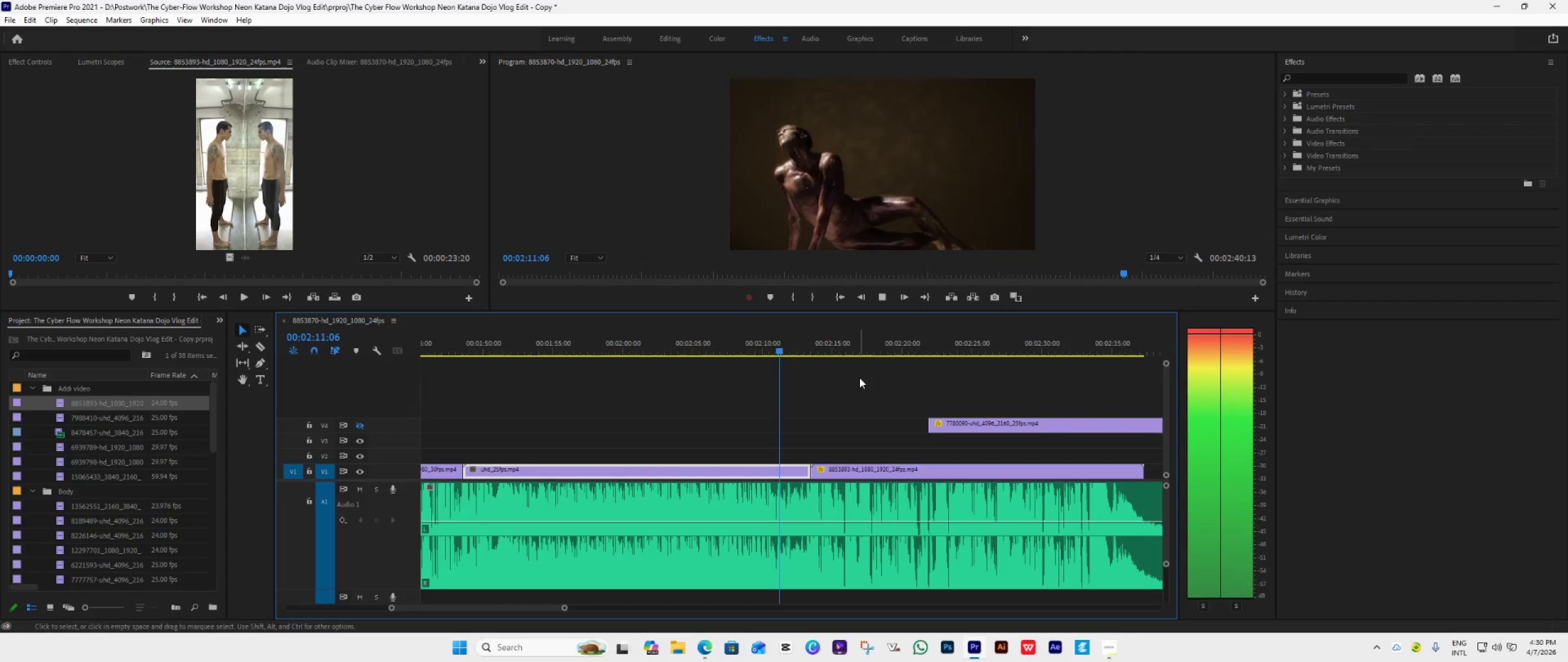 
hold_key(key=AltLeft, duration=0.42)
scroll: coordinate [860, 379], scroll_direction: down, amount: 6.0
 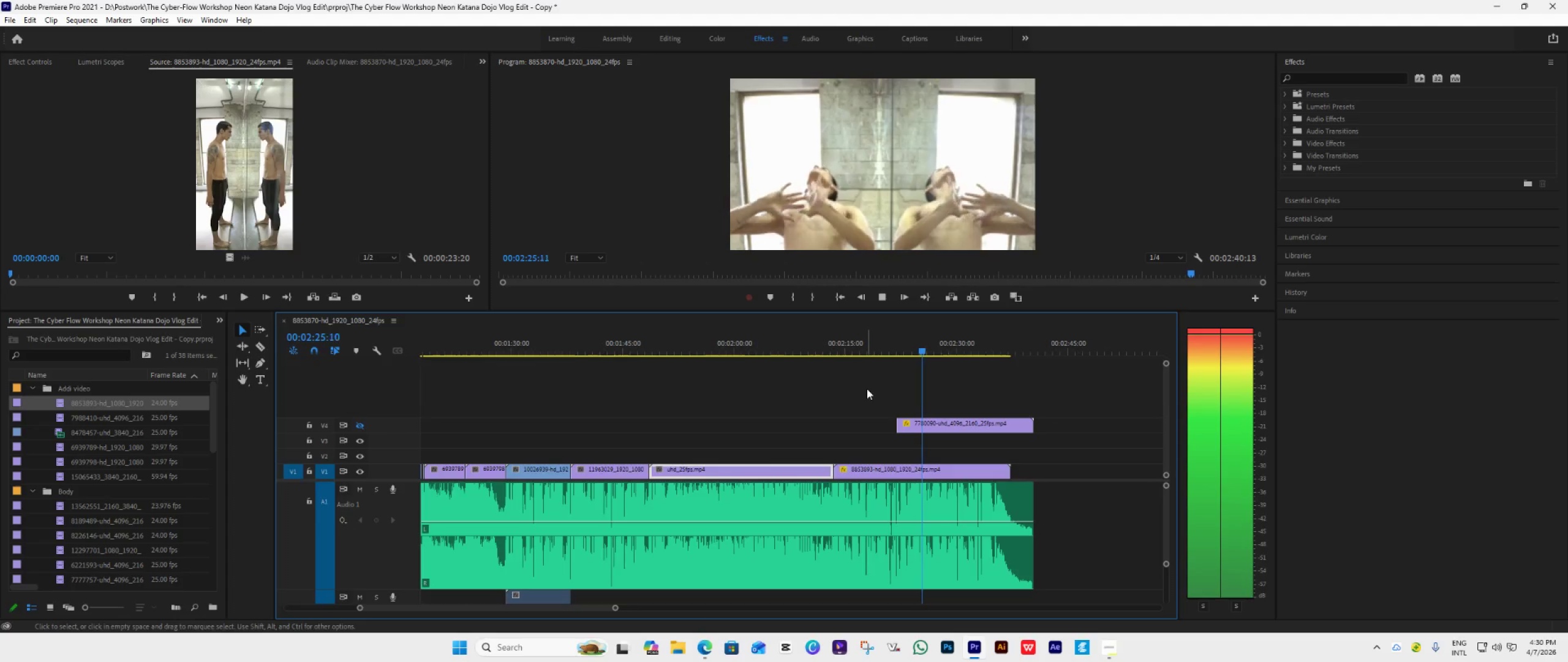 
wait(18.29)
 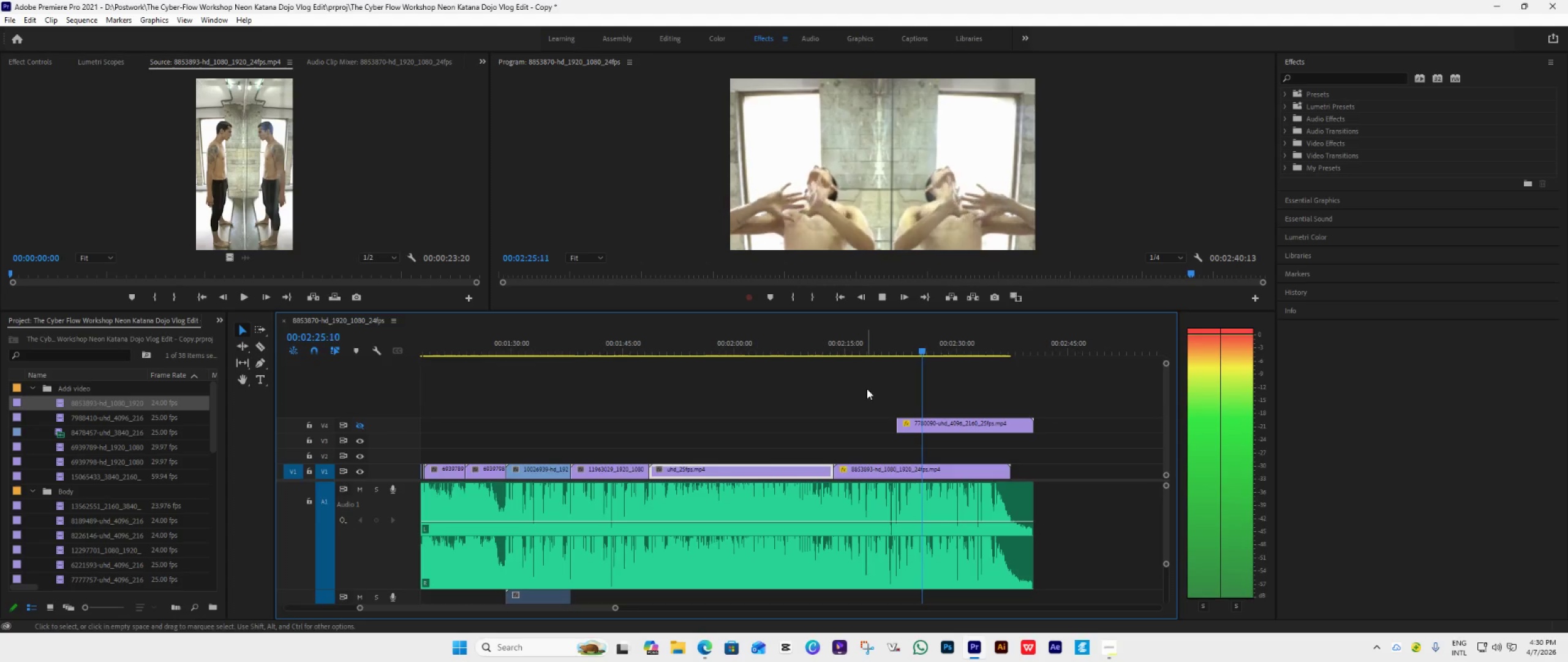 
scroll: coordinate [870, 393], scroll_direction: down, amount: 4.0
 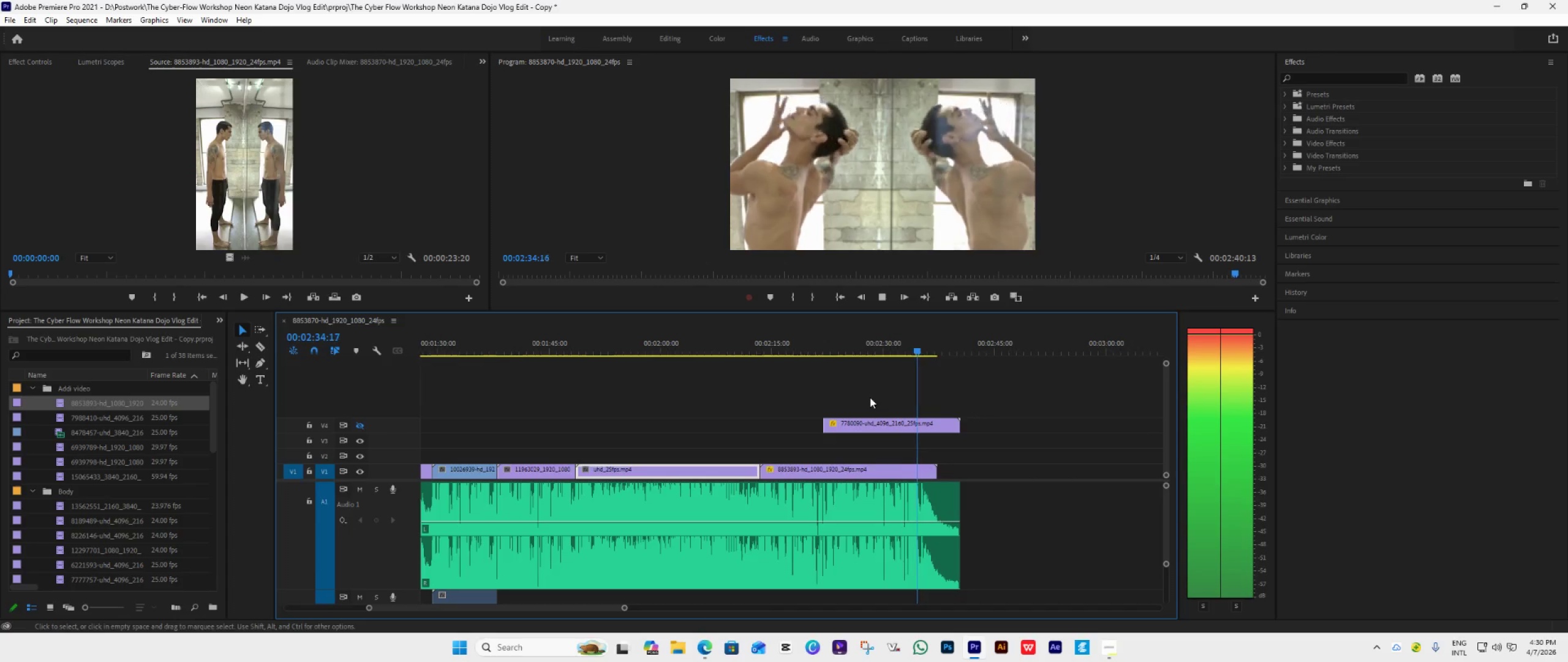 
wait(8.51)
 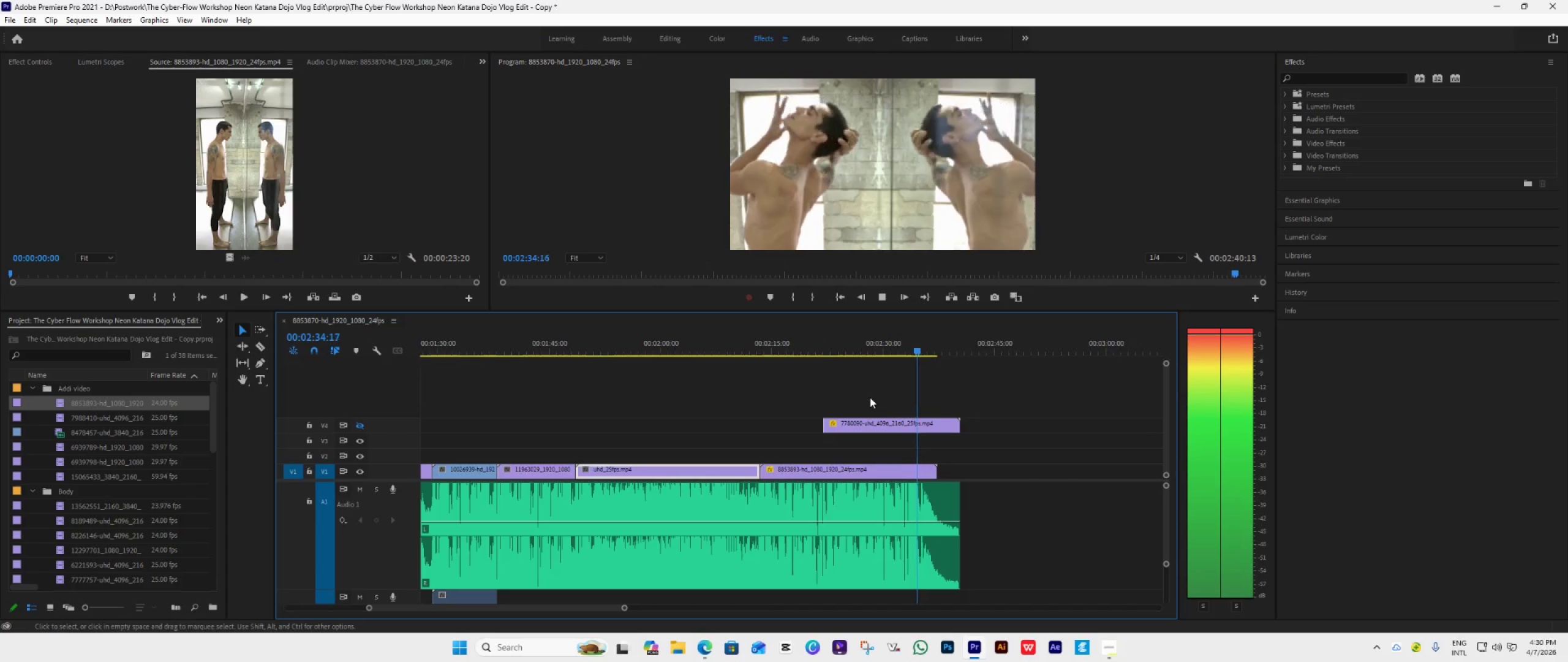 
left_click_drag(start_coordinate=[953, 353], to_coordinate=[883, 370])
 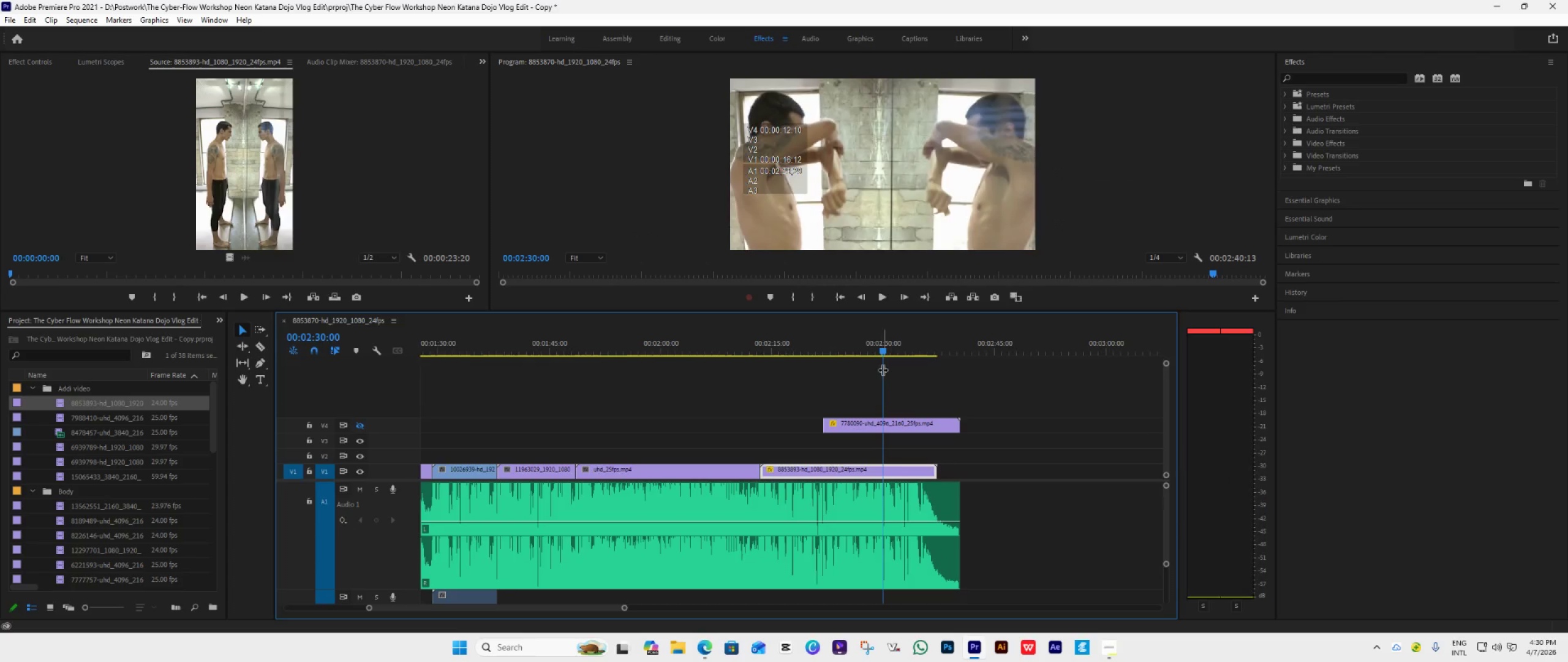 
key(Space)
 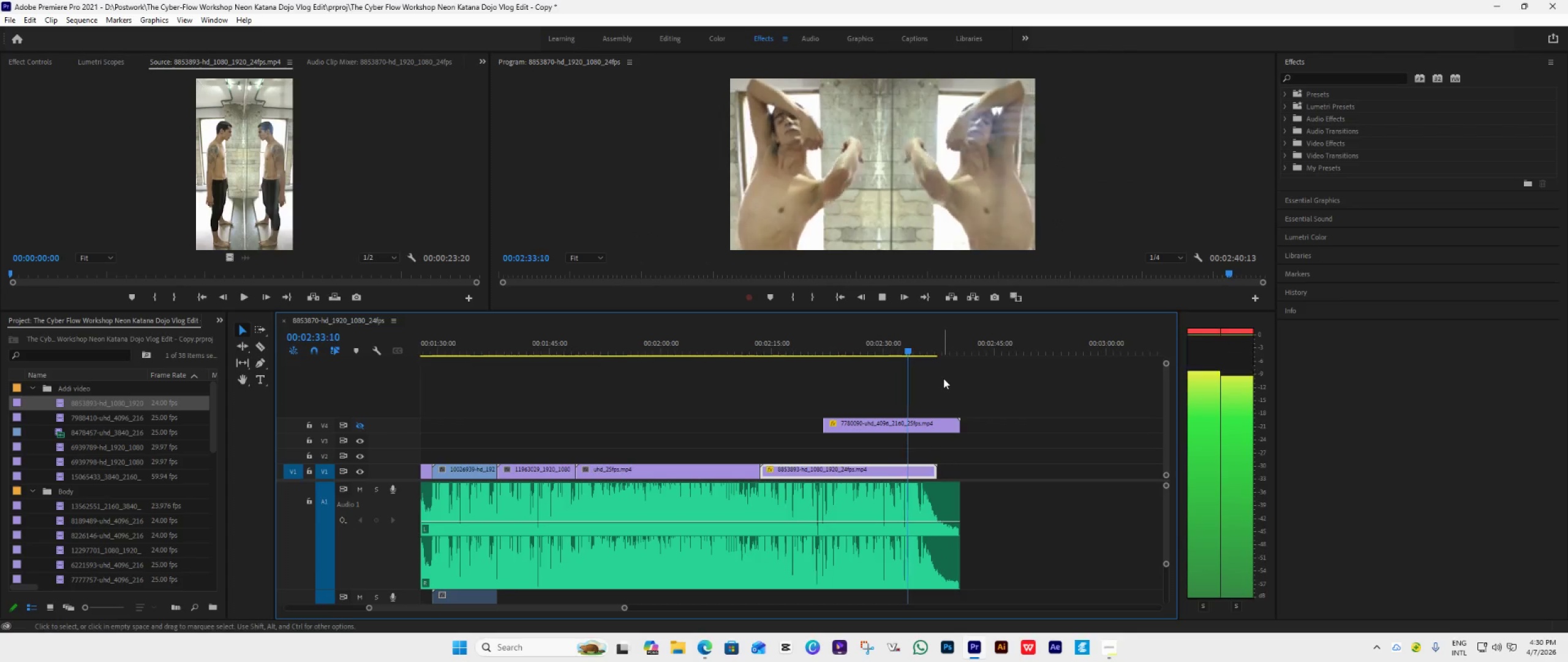 
key(Space)
 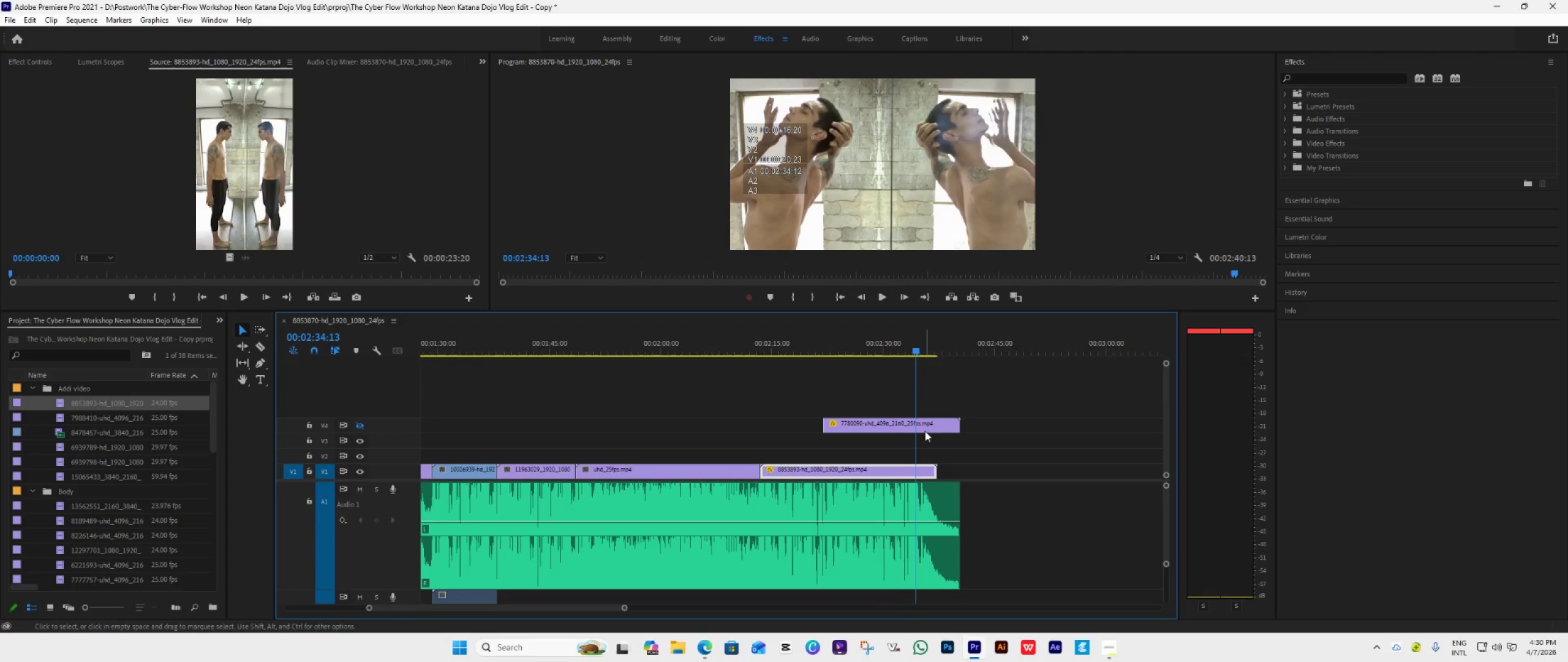 
hold_key(key=AltLeft, duration=1.5)
hold_key(key=AltLeft, duration=0.42)
scroll: coordinate [927, 468], scroll_direction: up, amount: 65.0
 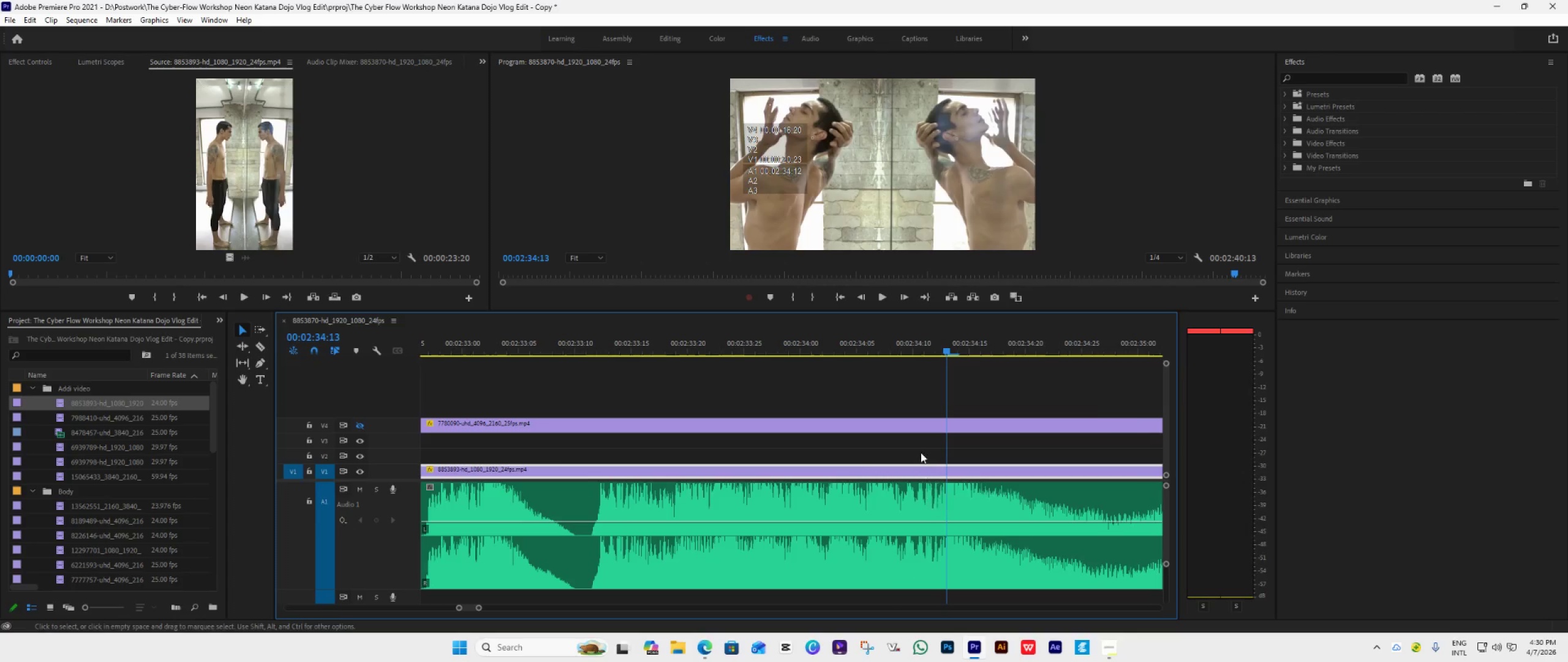 
left_click_drag(start_coordinate=[946, 348], to_coordinate=[652, 394])
 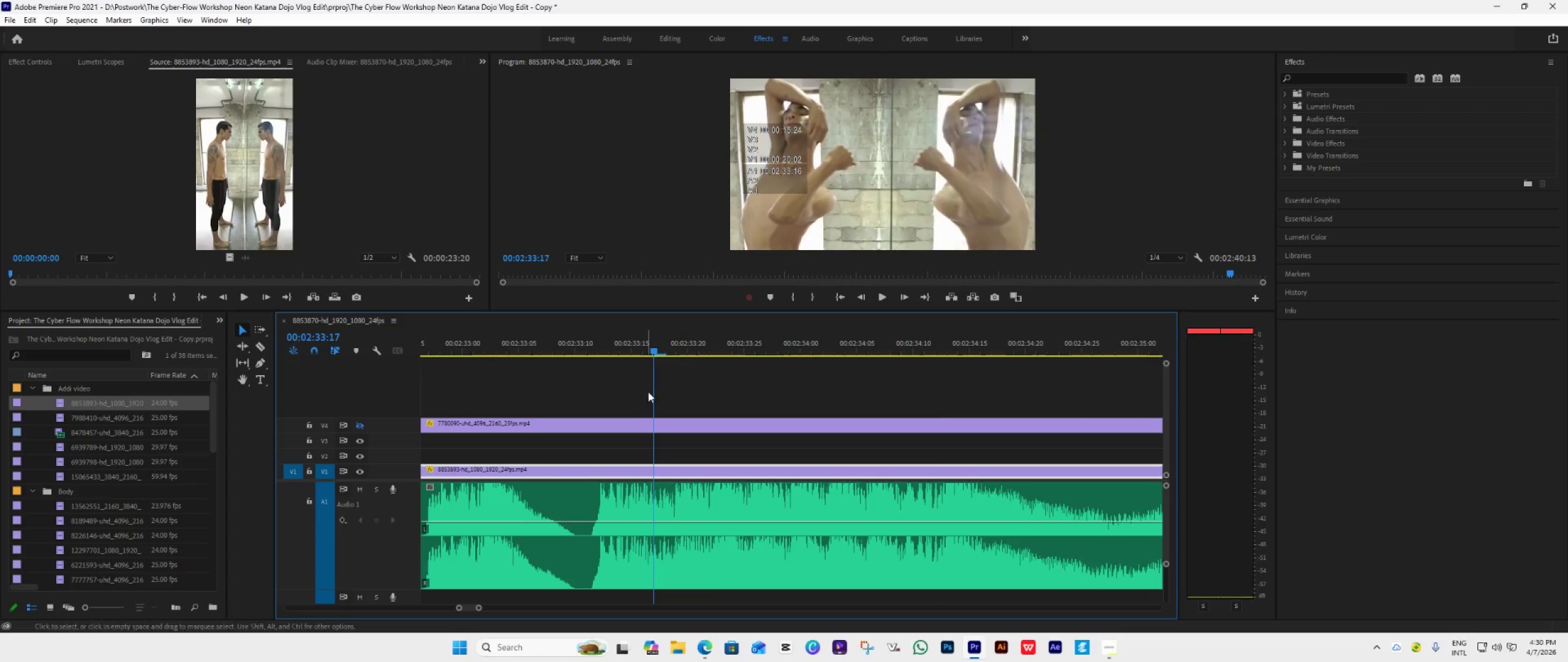 
key(Space)
 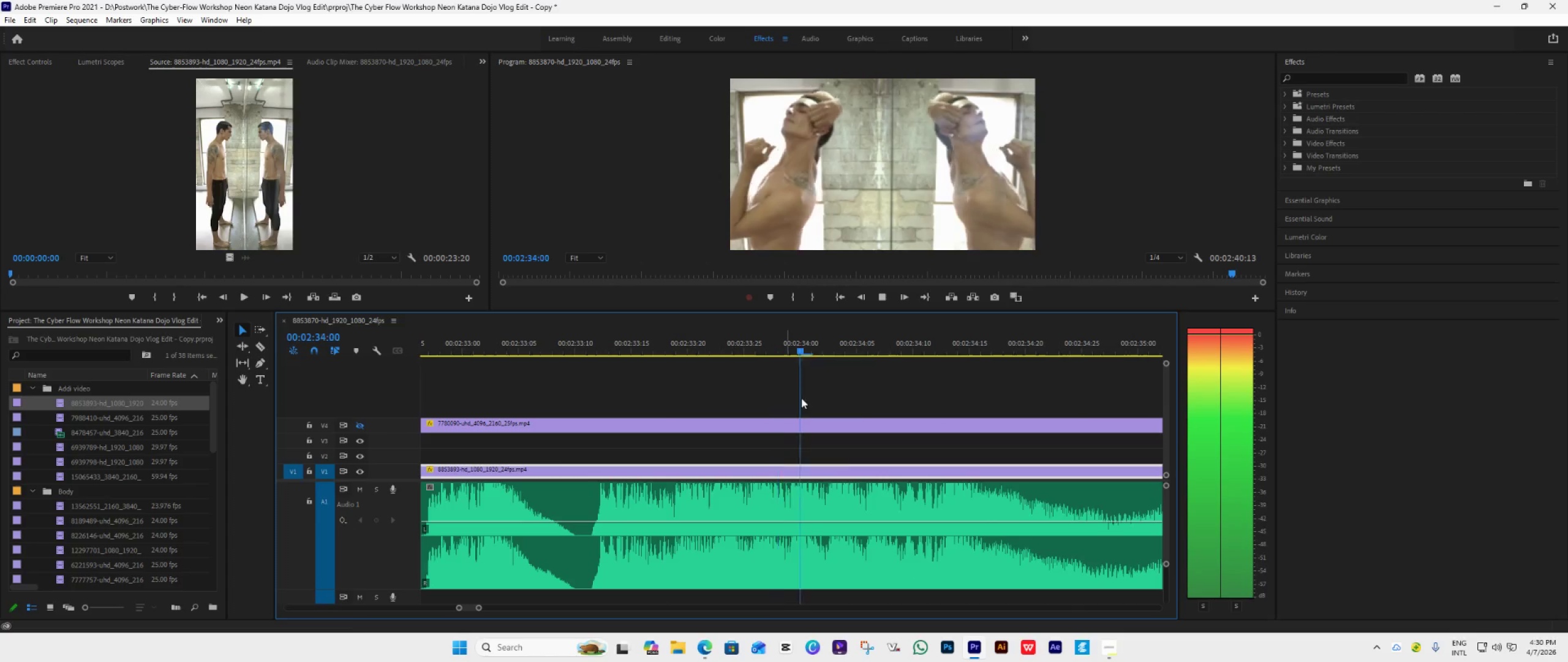 
key(Space)
 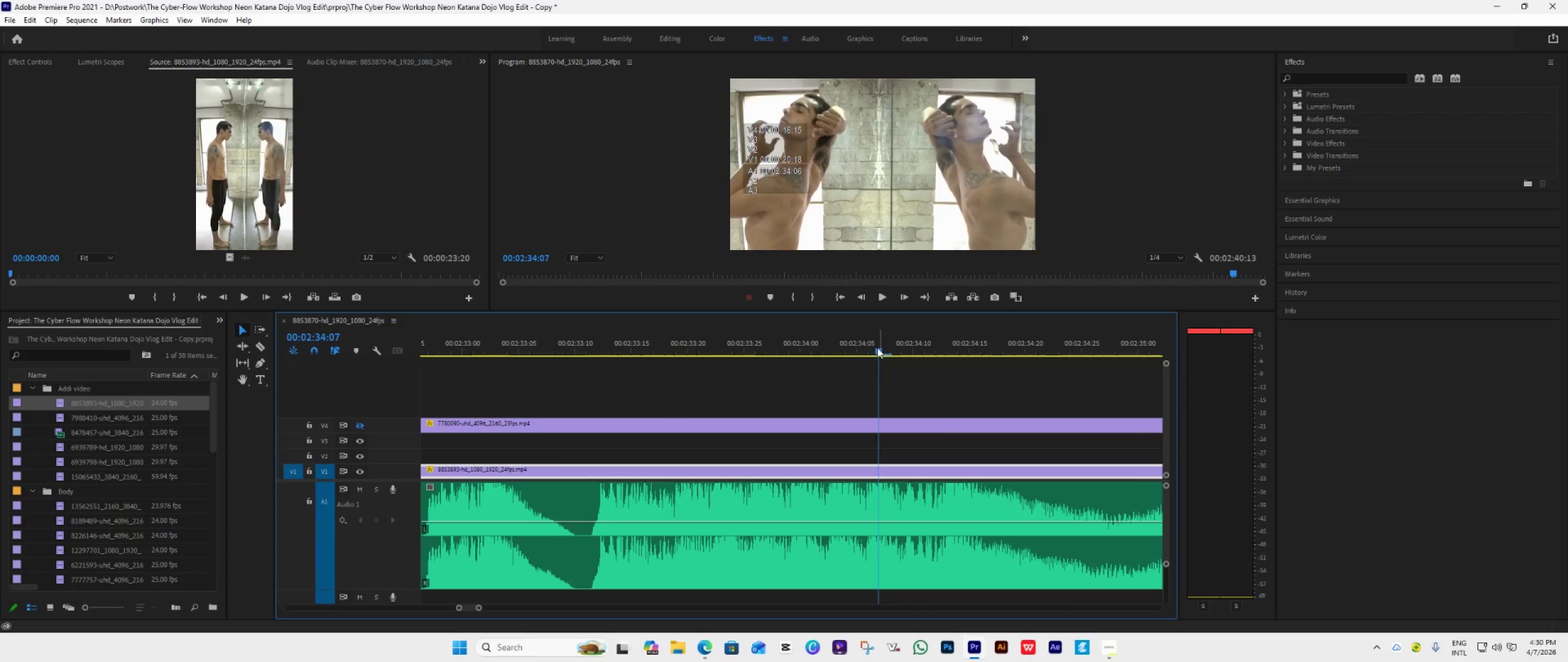 
left_click_drag(start_coordinate=[873, 351], to_coordinate=[674, 407])
 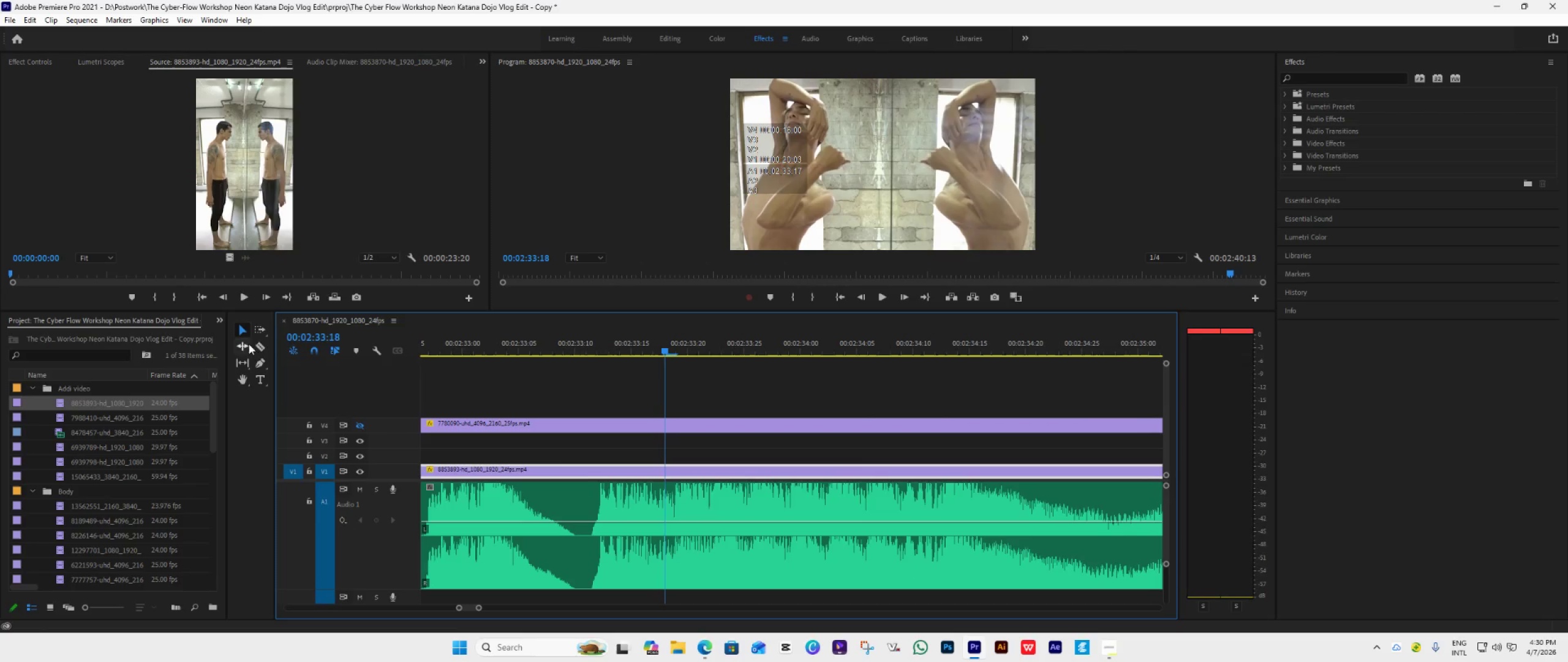 
left_click([258, 344])
 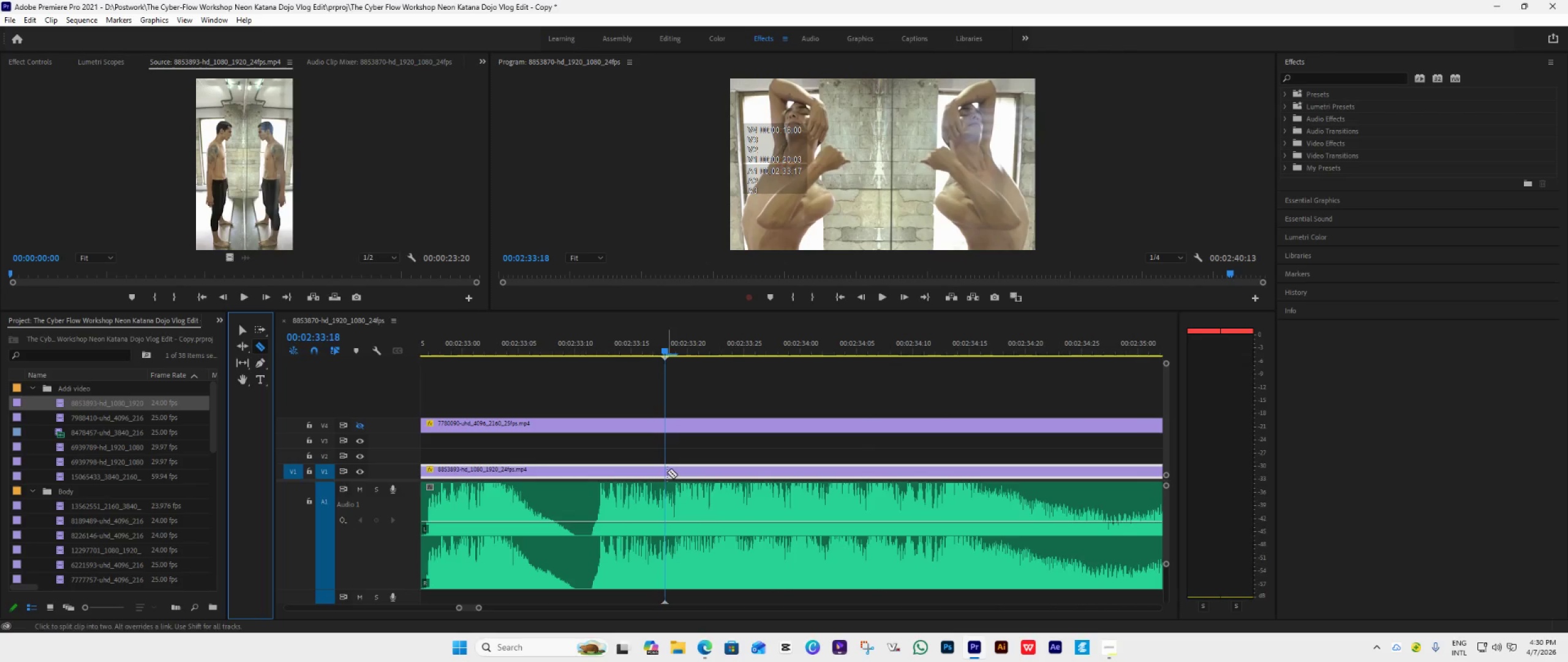 
left_click([663, 470])
 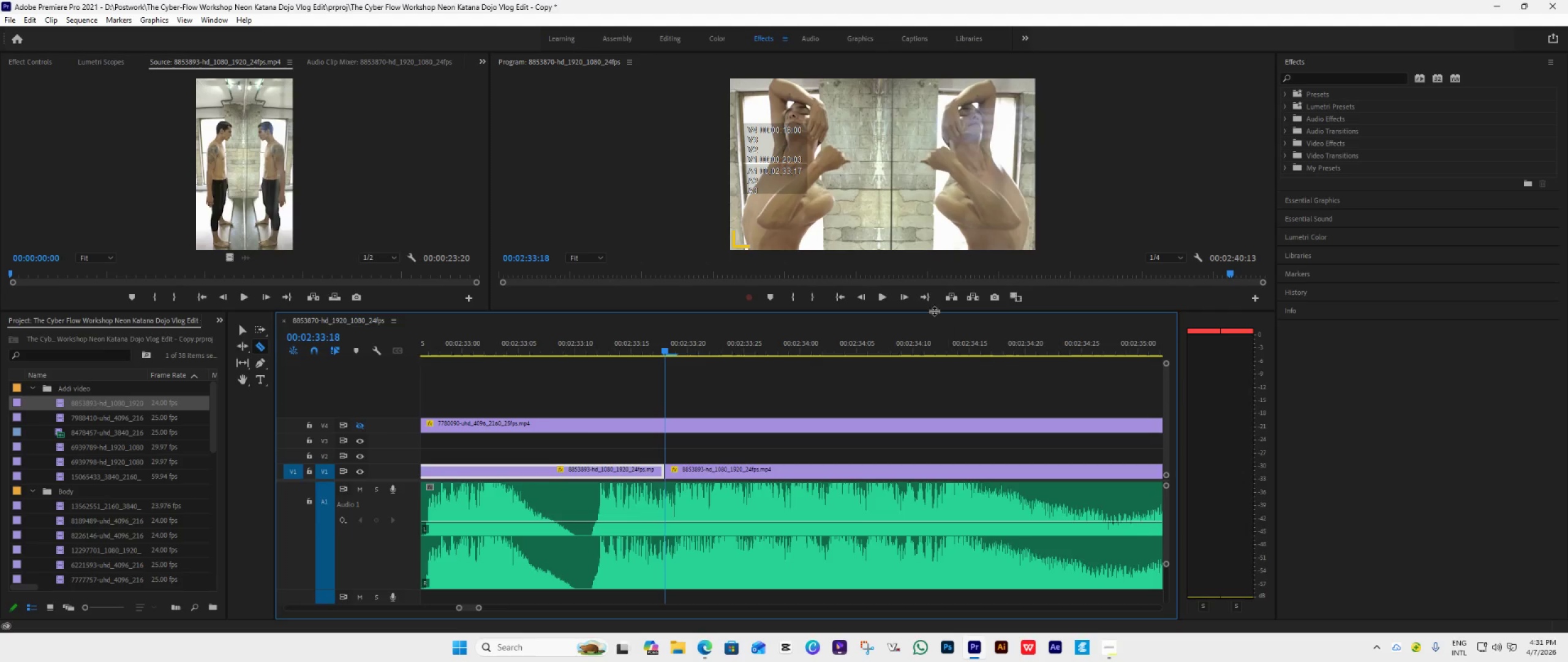 
left_click([908, 294])
 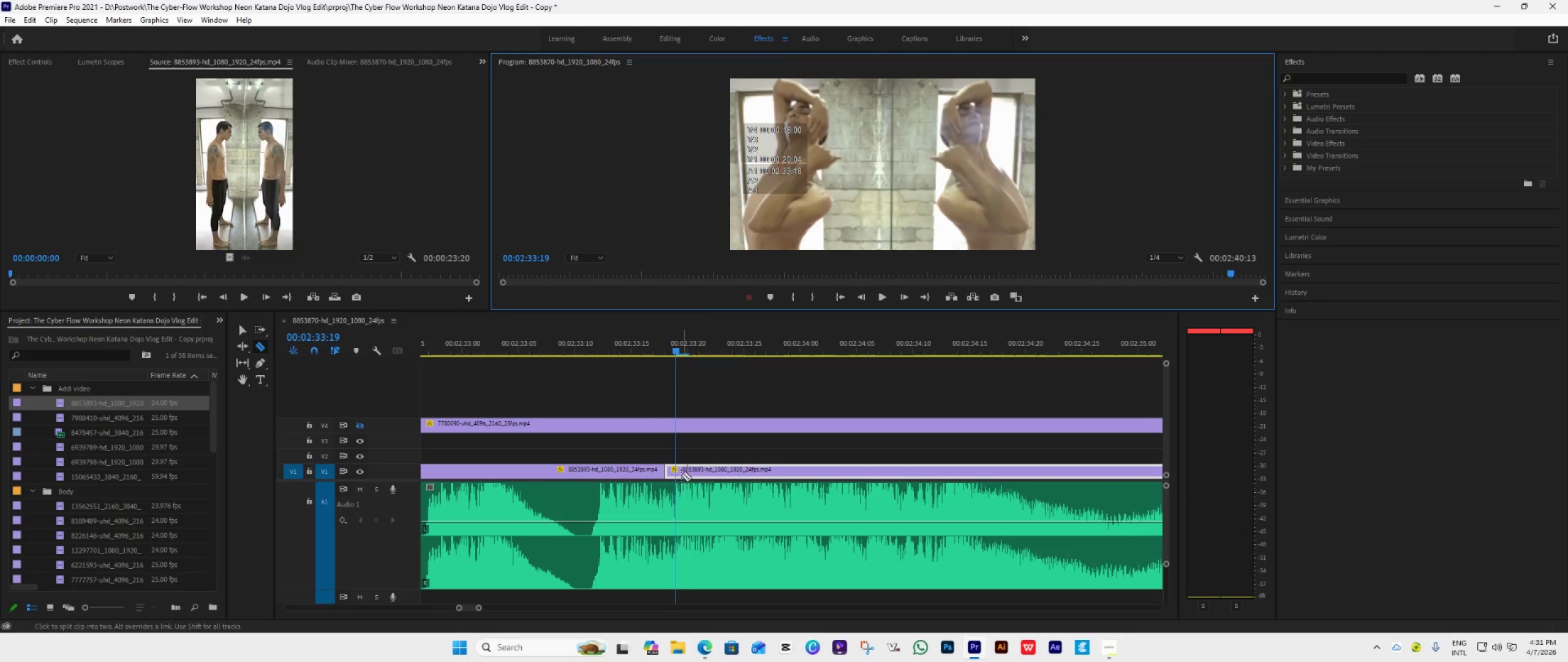 
left_click([672, 466])
 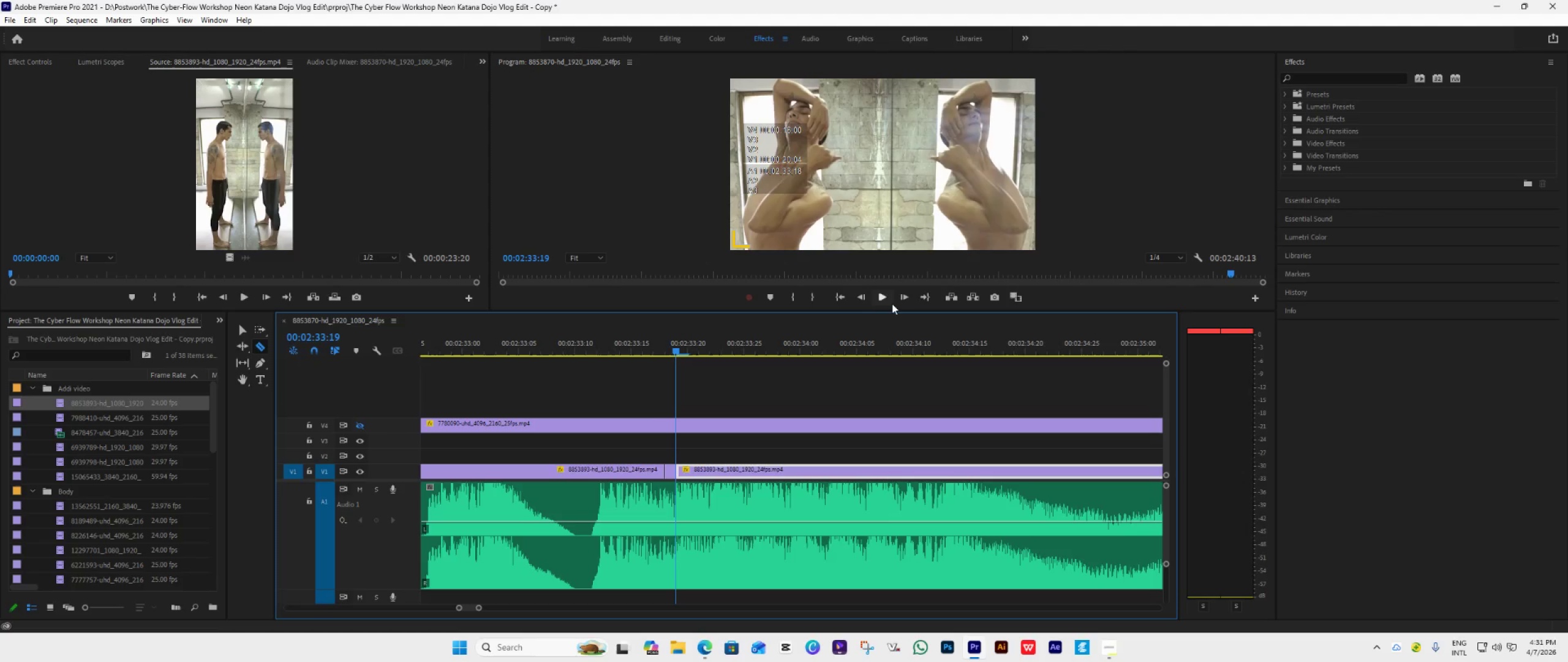 
left_click([902, 298])
 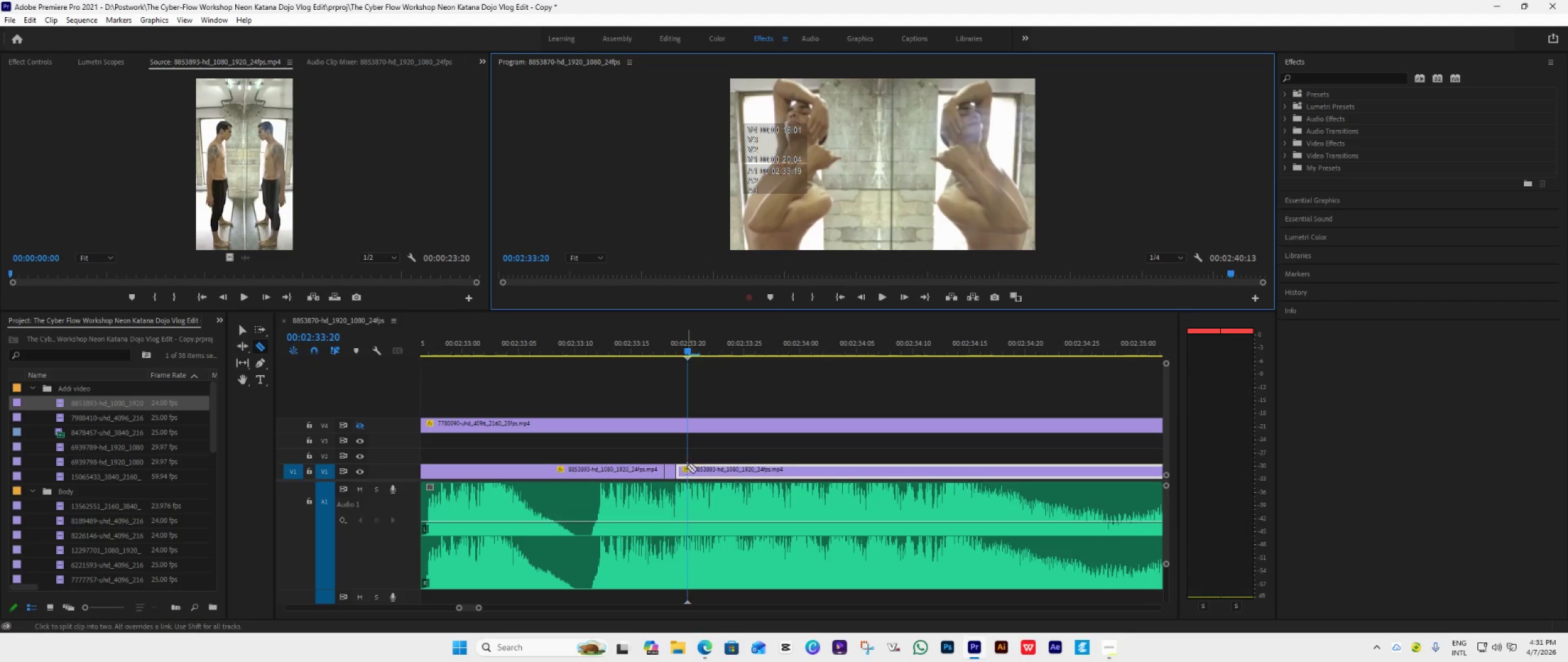 
left_click([686, 469])
 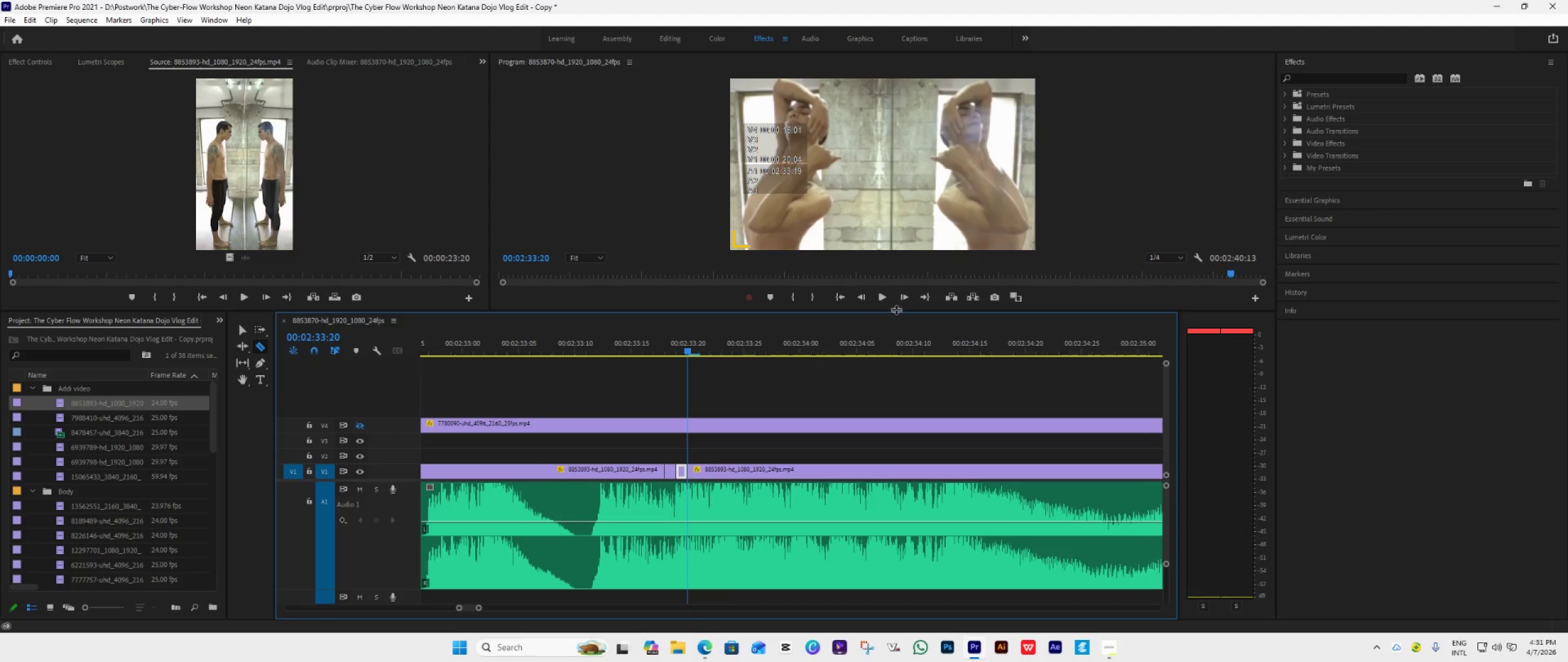 
left_click([903, 295])
 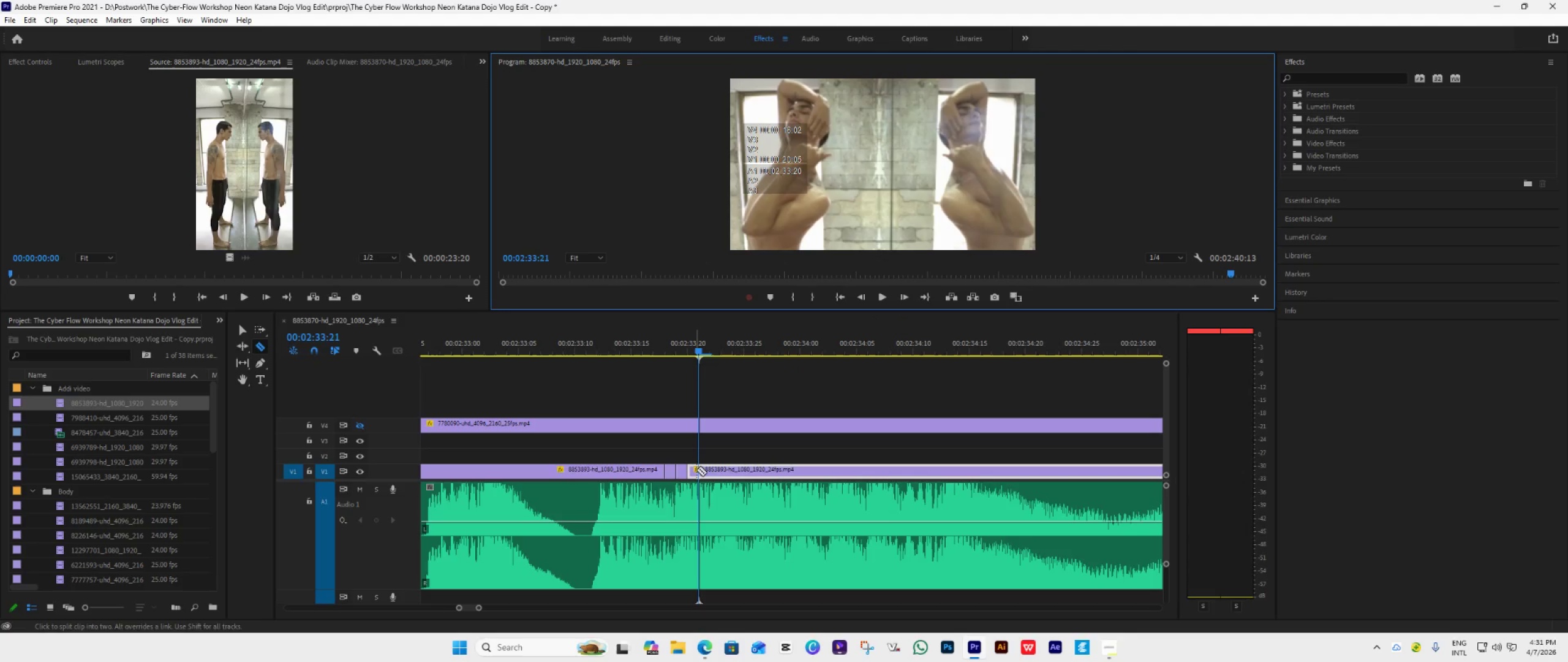 
left_click([698, 470])
 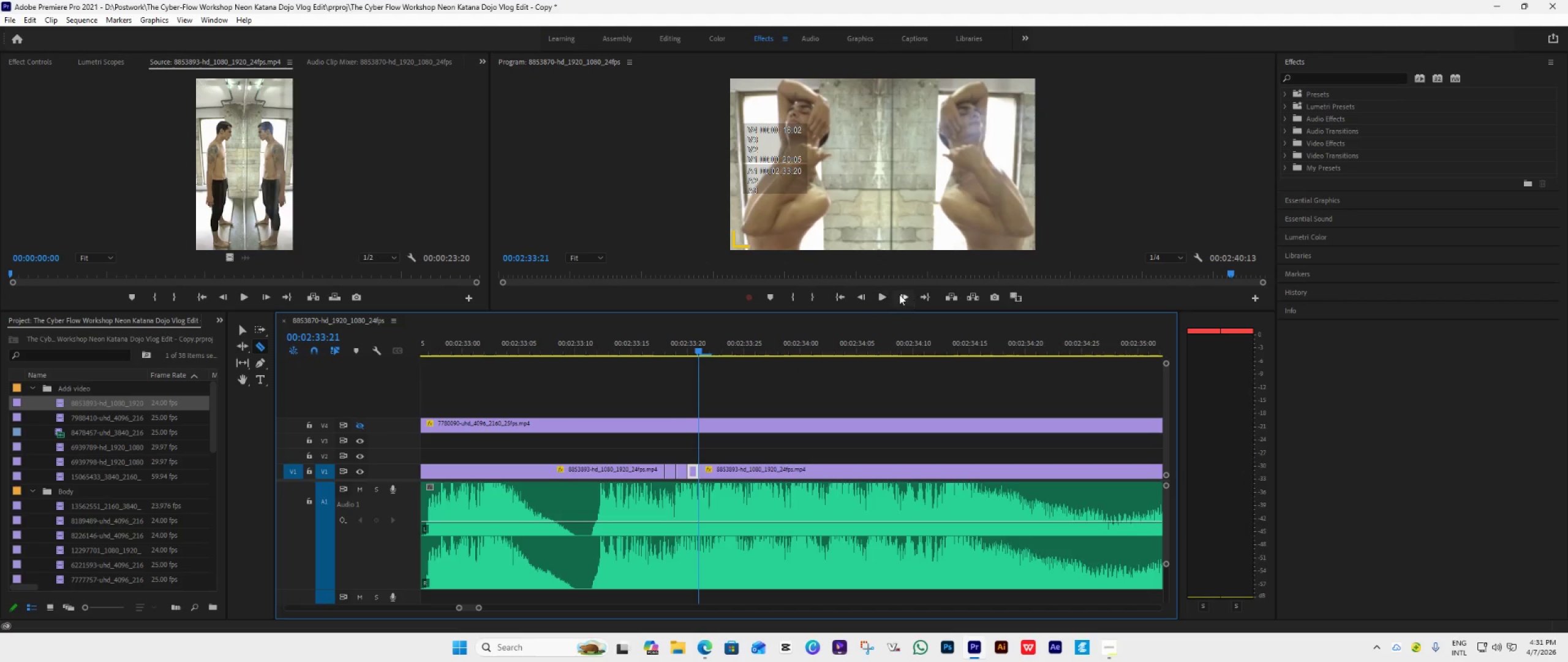 
left_click([901, 293])
 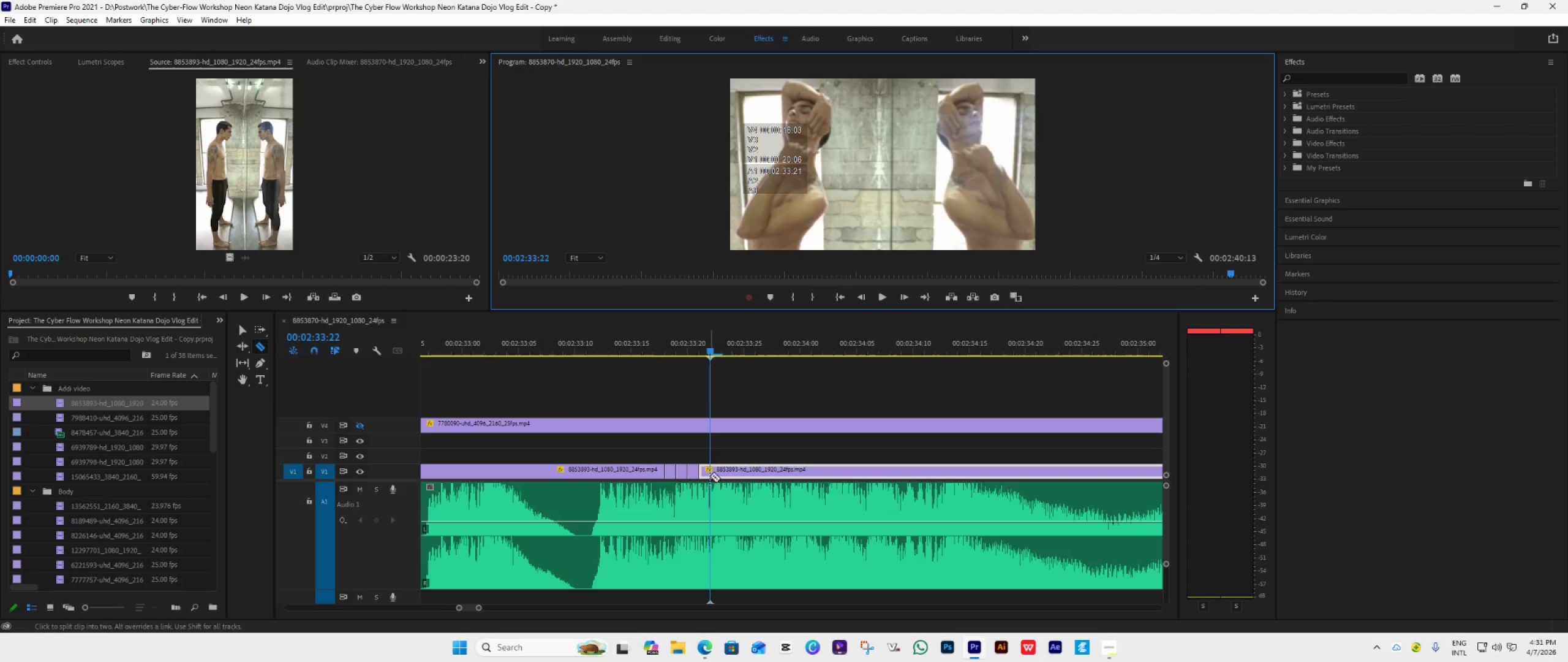 
left_click([712, 470])
 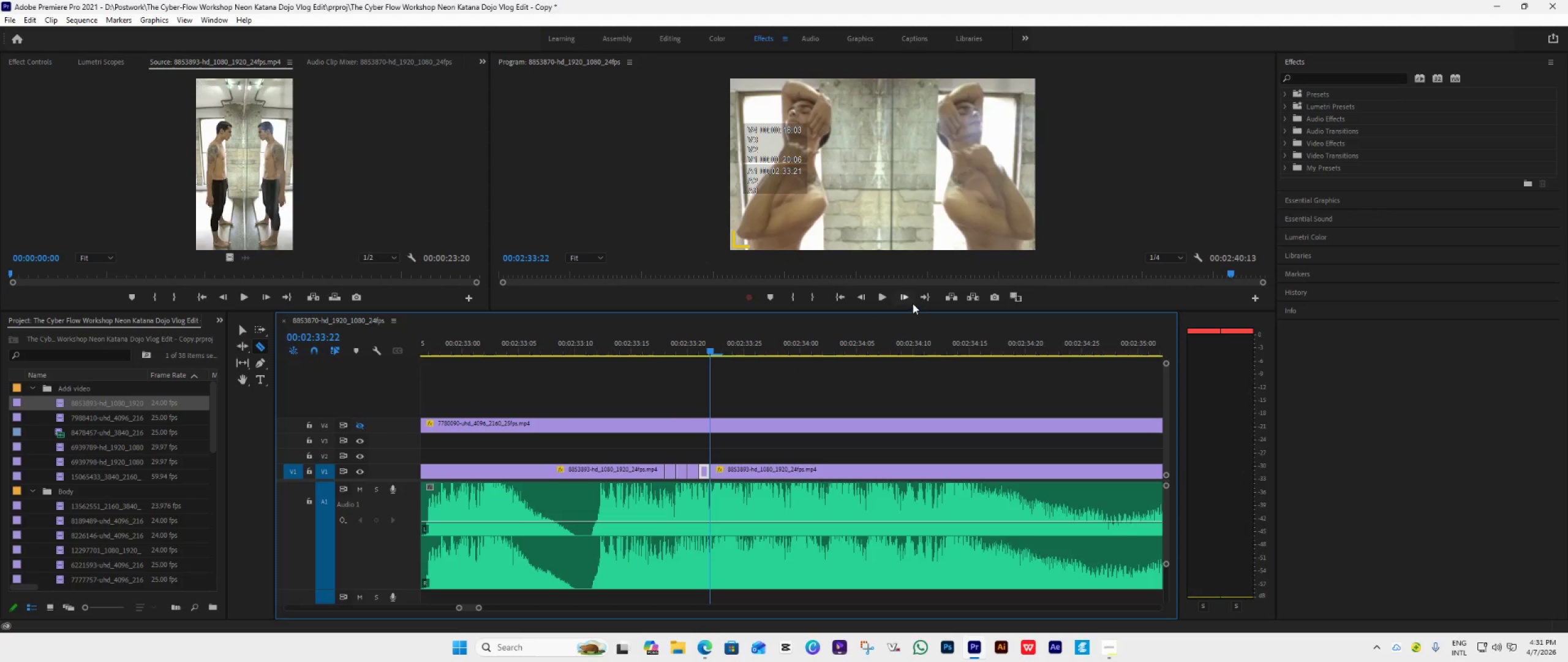 
left_click([908, 299])
 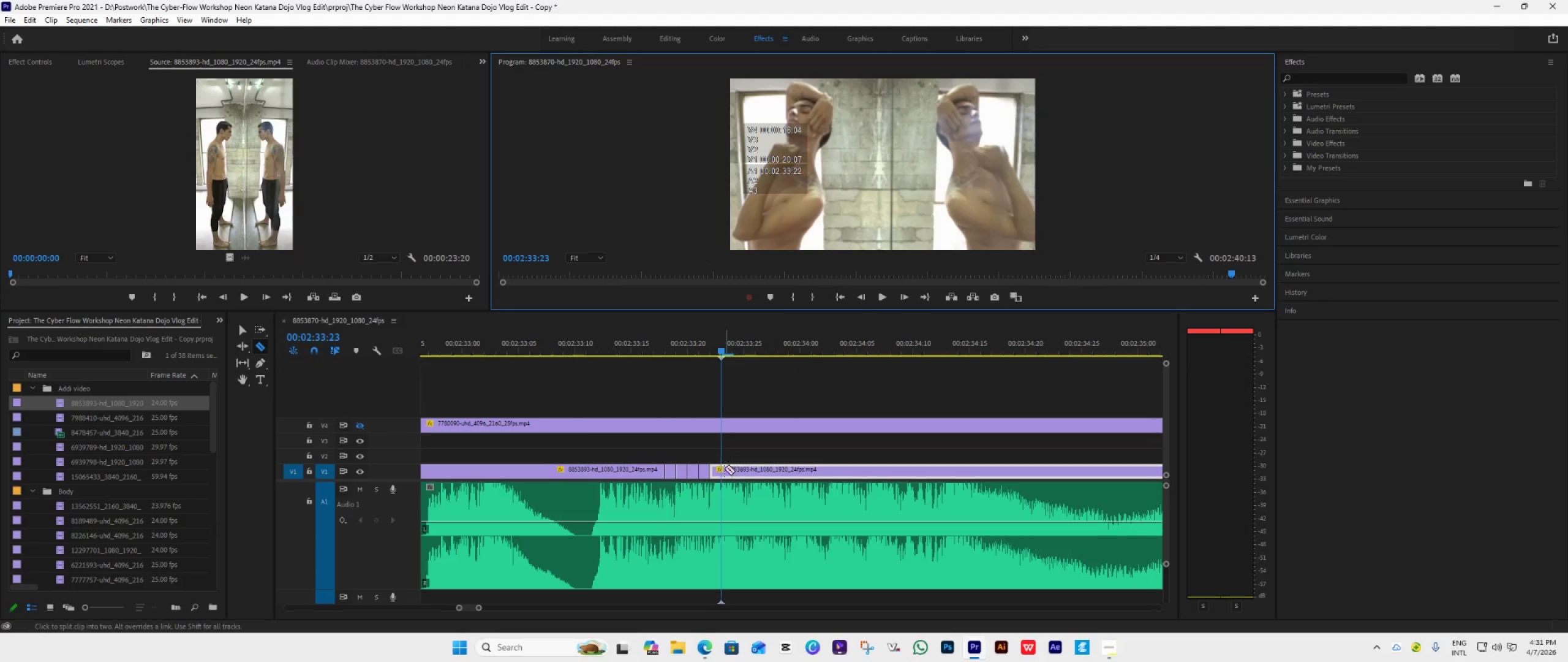 
left_click([722, 471])
 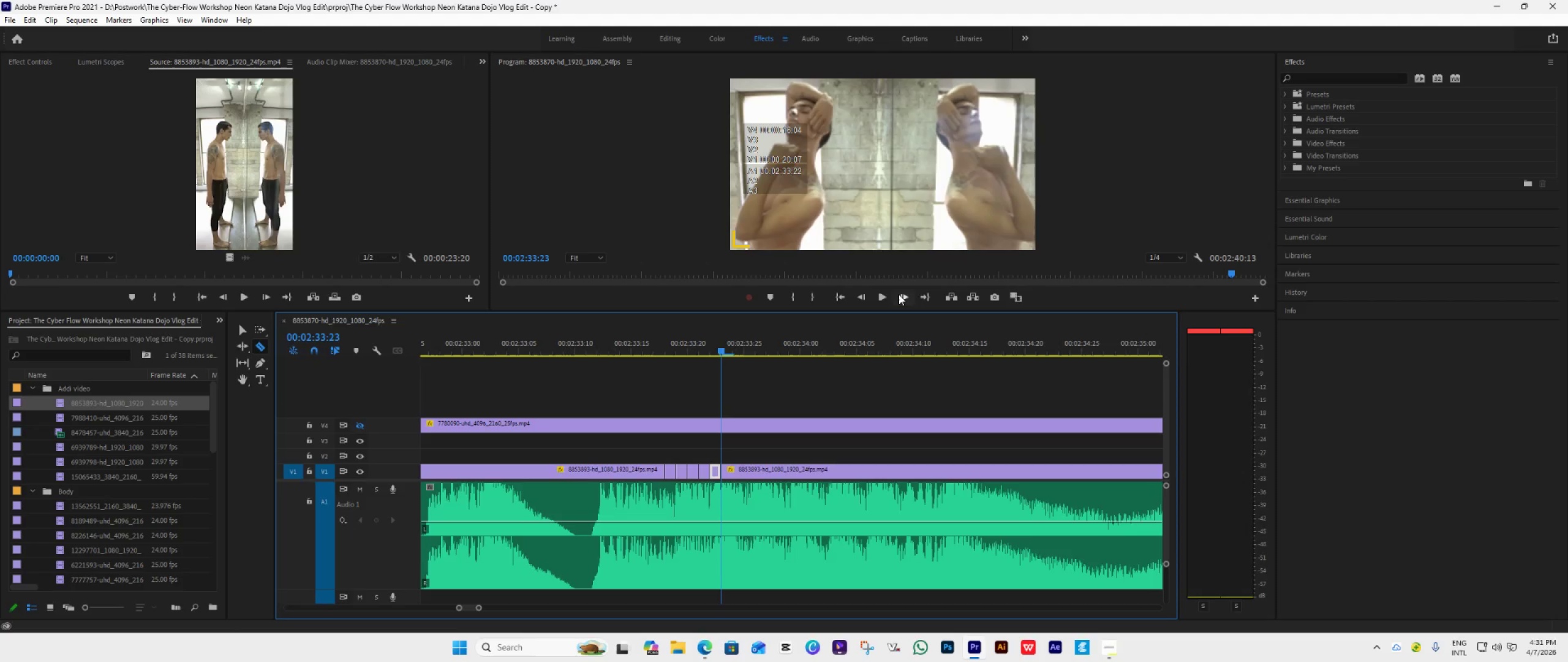 
left_click([900, 294])
 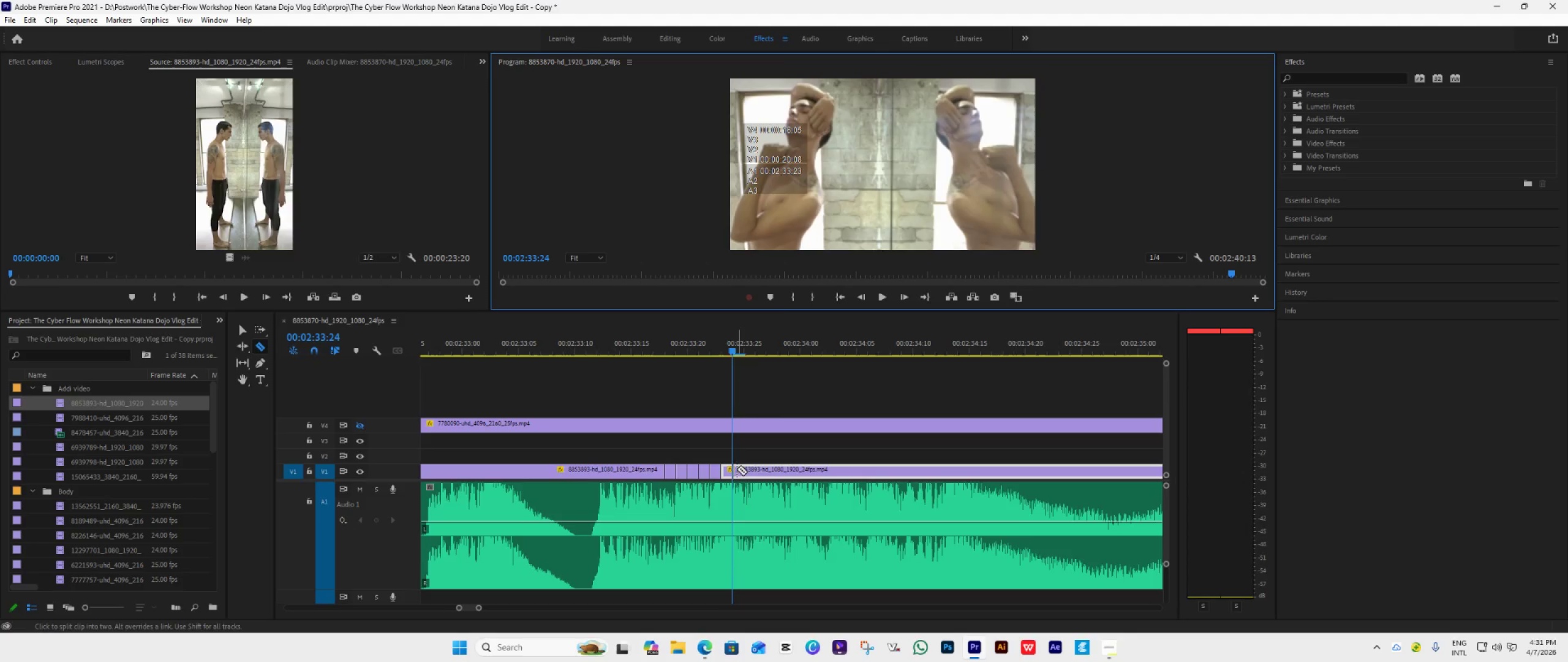 
left_click([735, 470])
 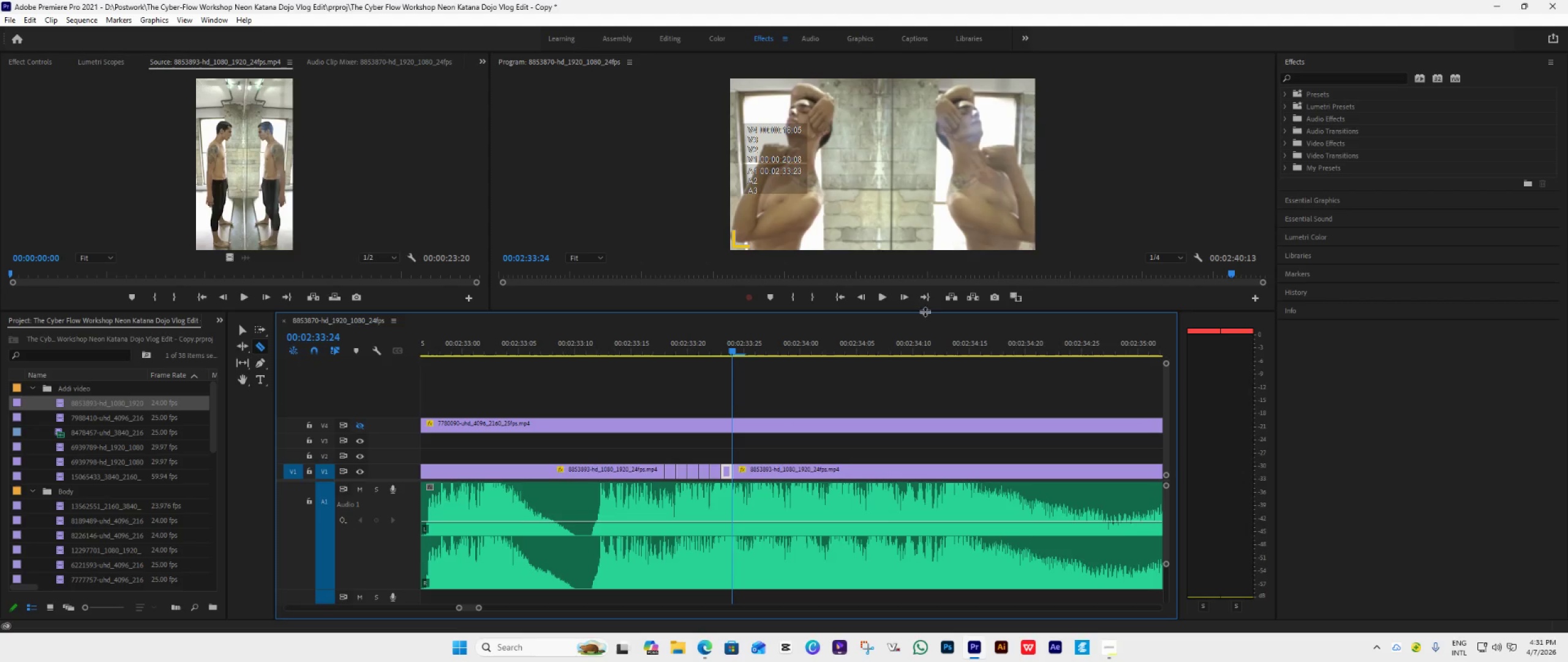 
left_click([907, 302])
 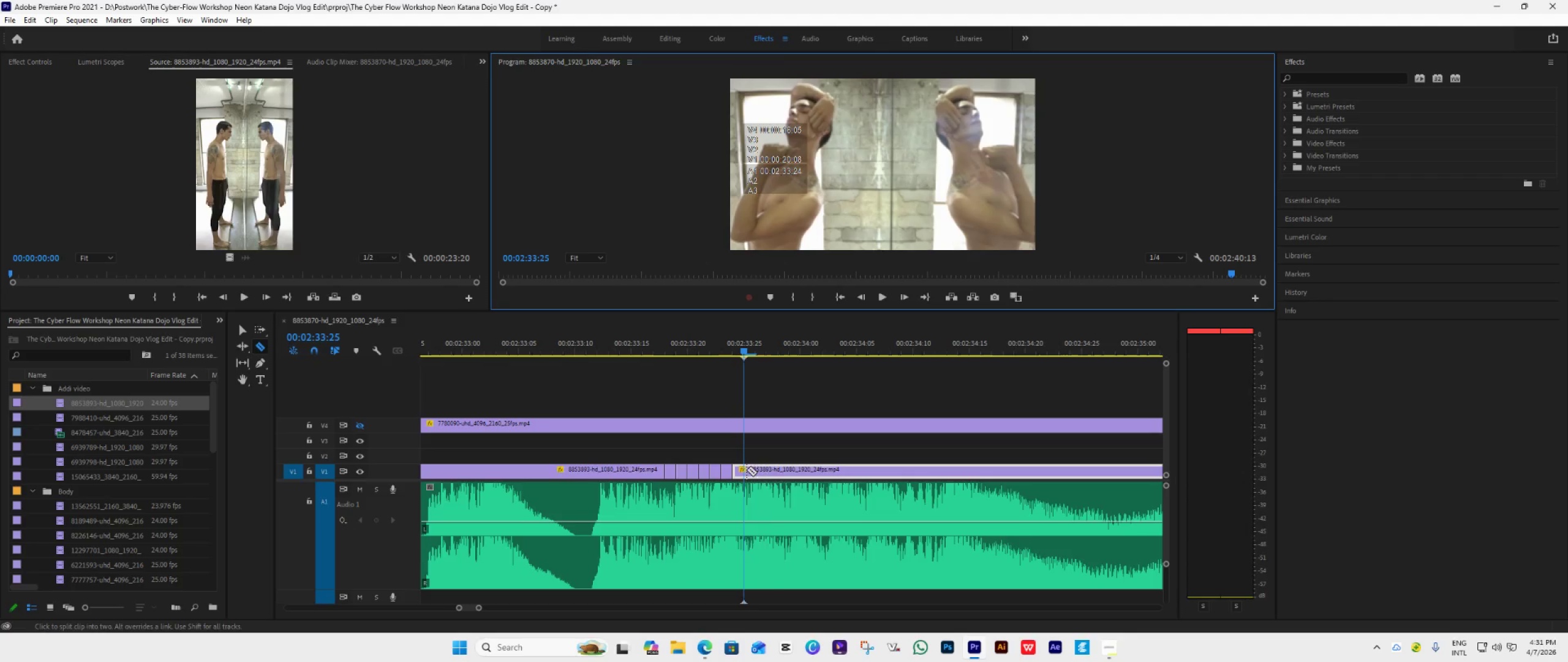 
left_click([746, 470])
 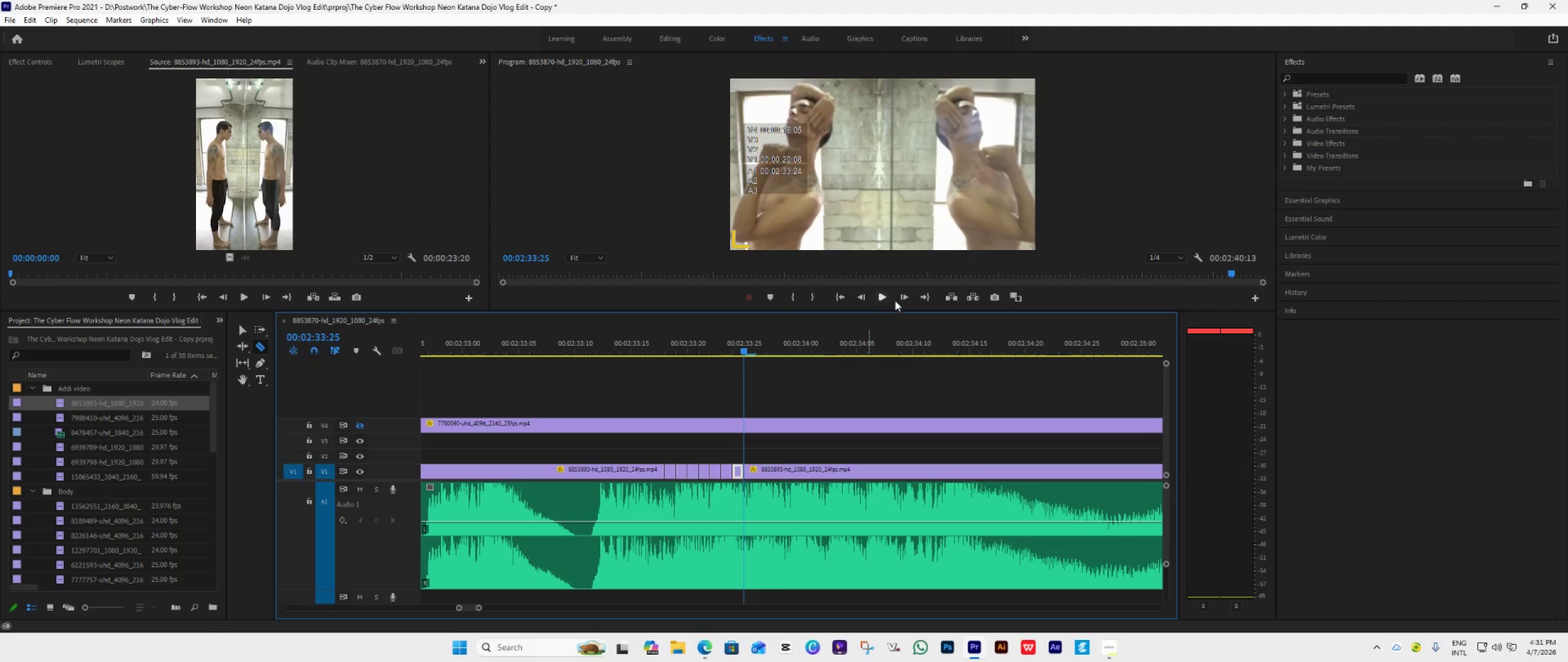 
left_click([899, 295])
 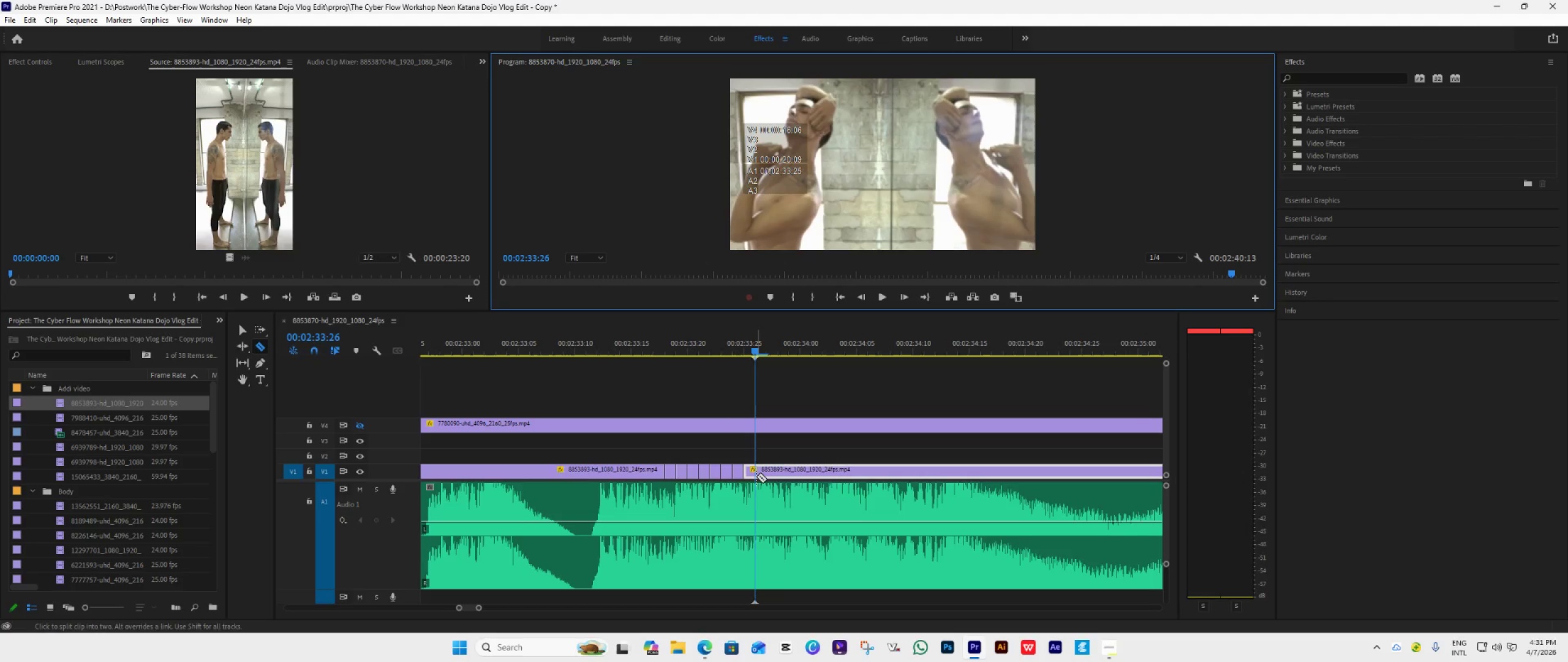 
left_click([756, 476])
 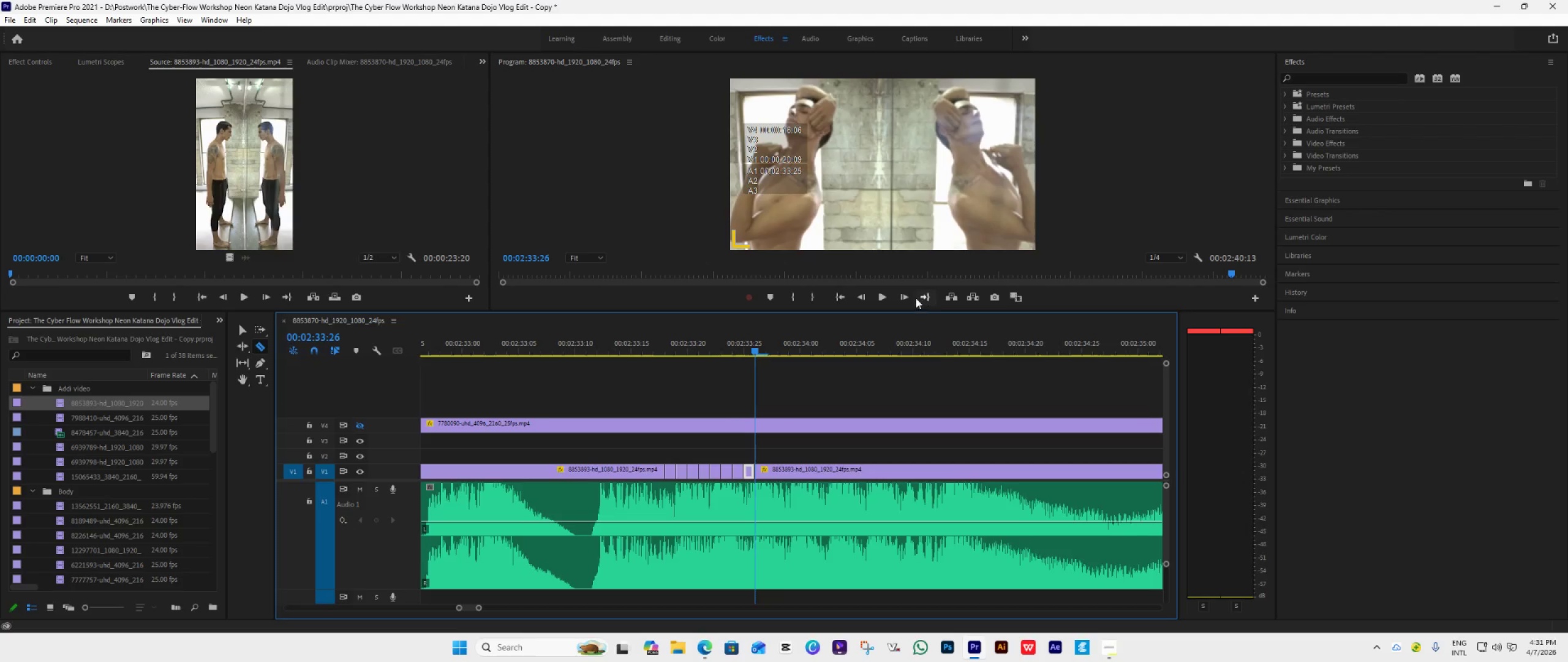 
left_click([908, 297])
 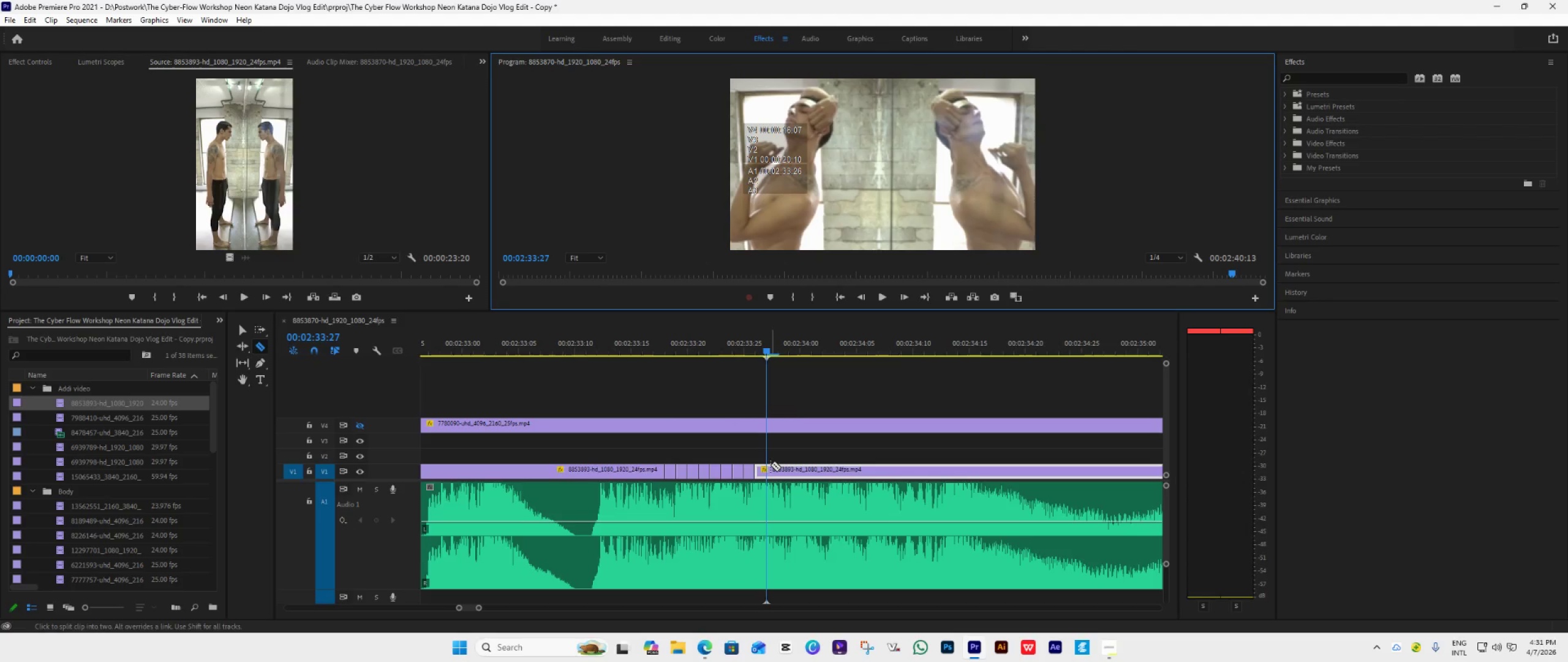 
left_click([767, 472])
 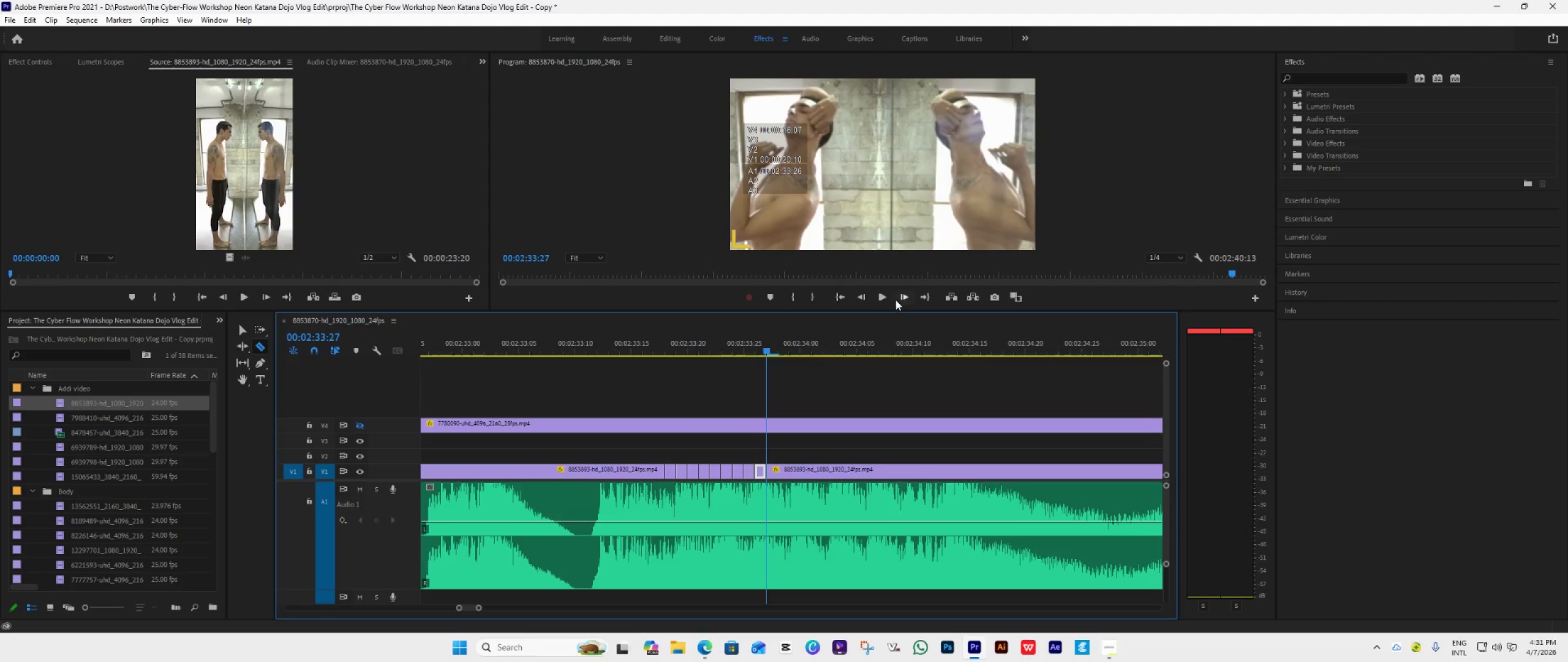 
left_click([897, 298])
 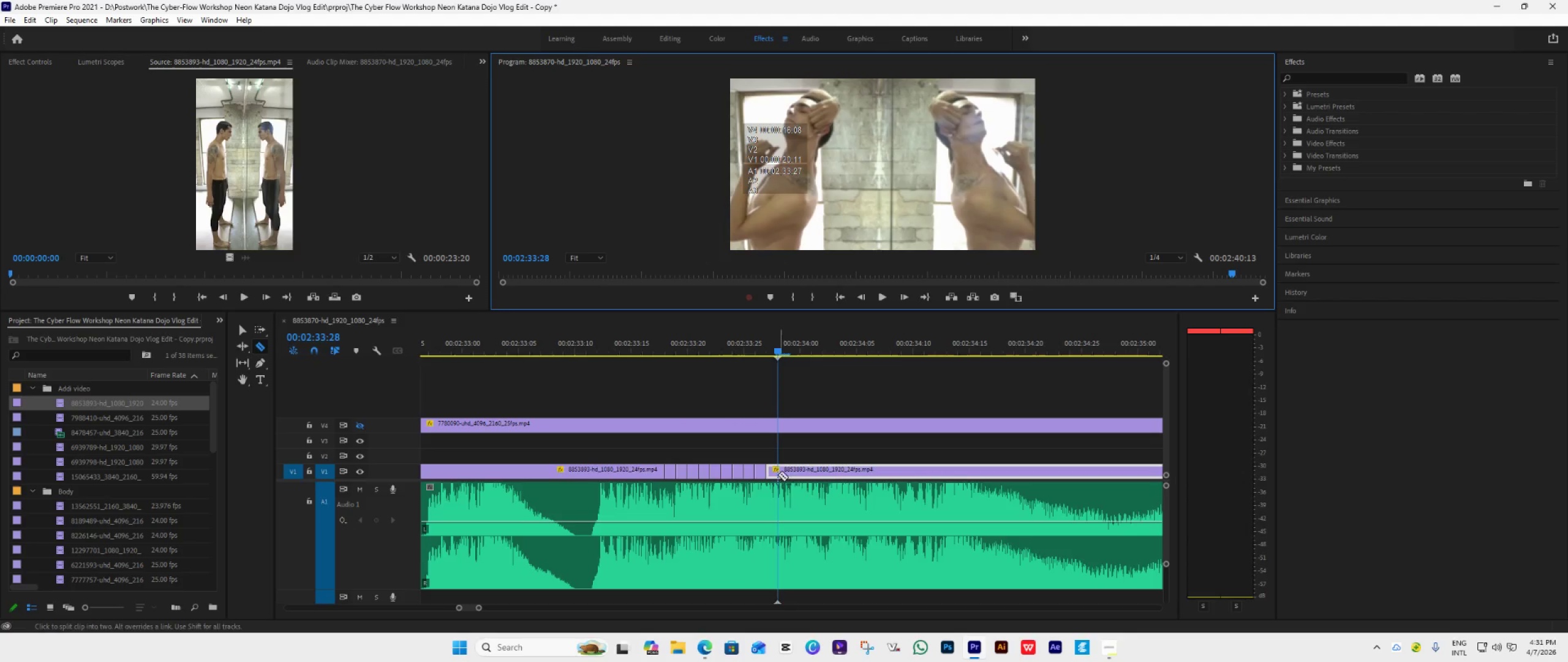 
left_click([777, 473])
 